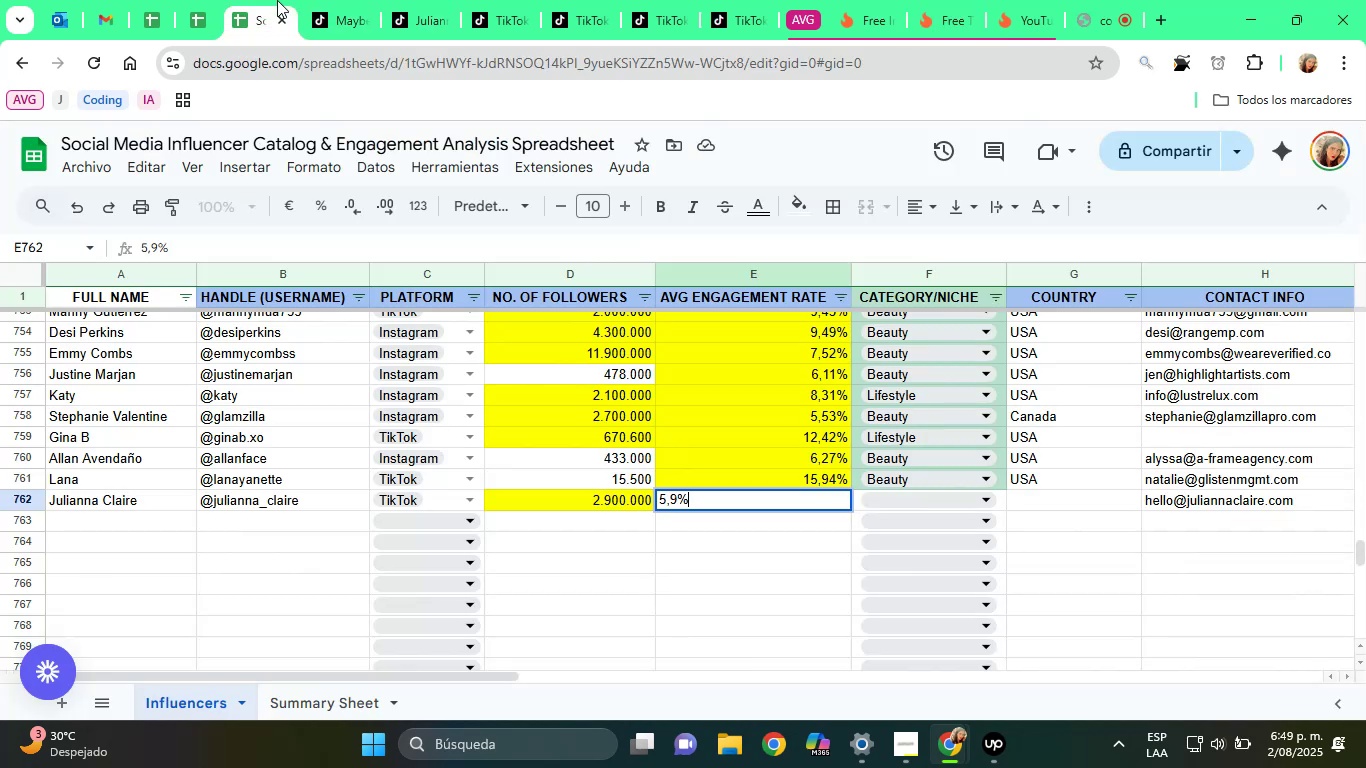 
key(ArrowUp)
 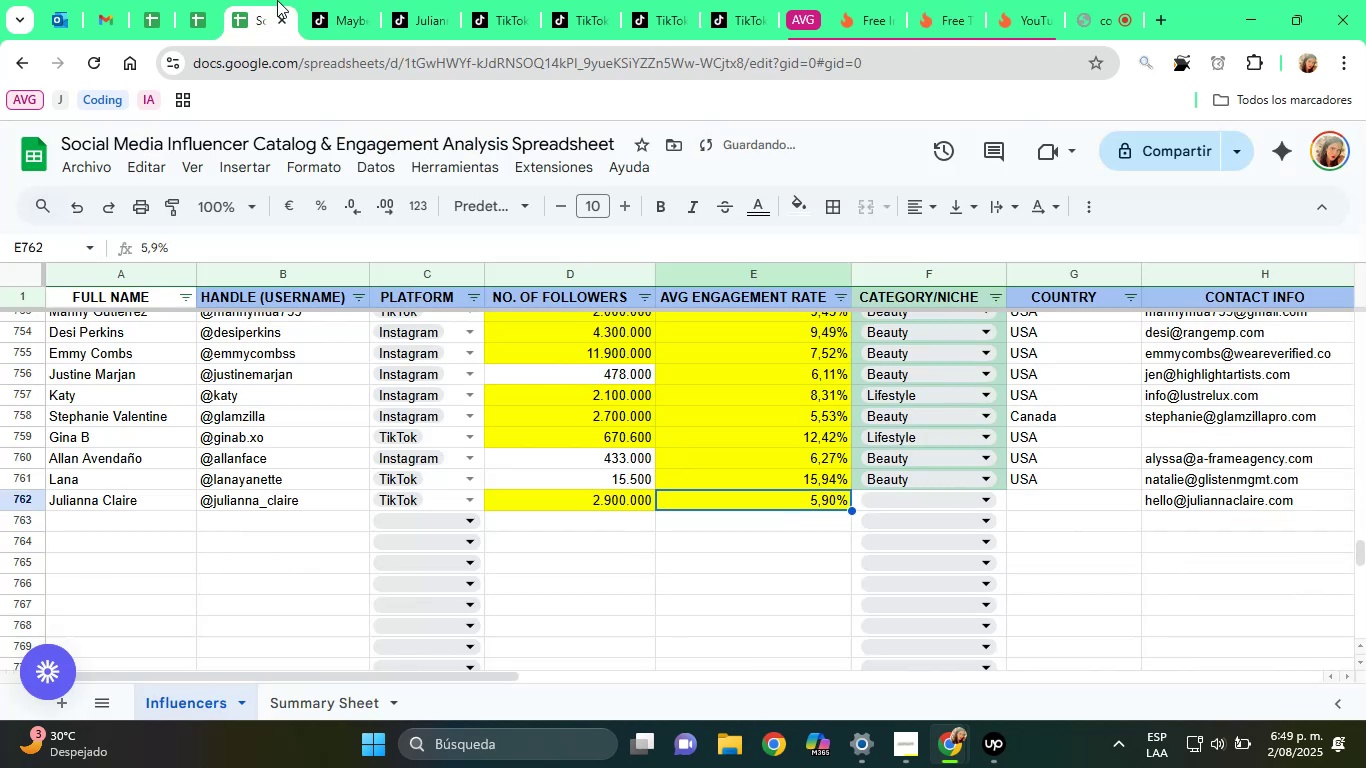 
key(ArrowRight)
 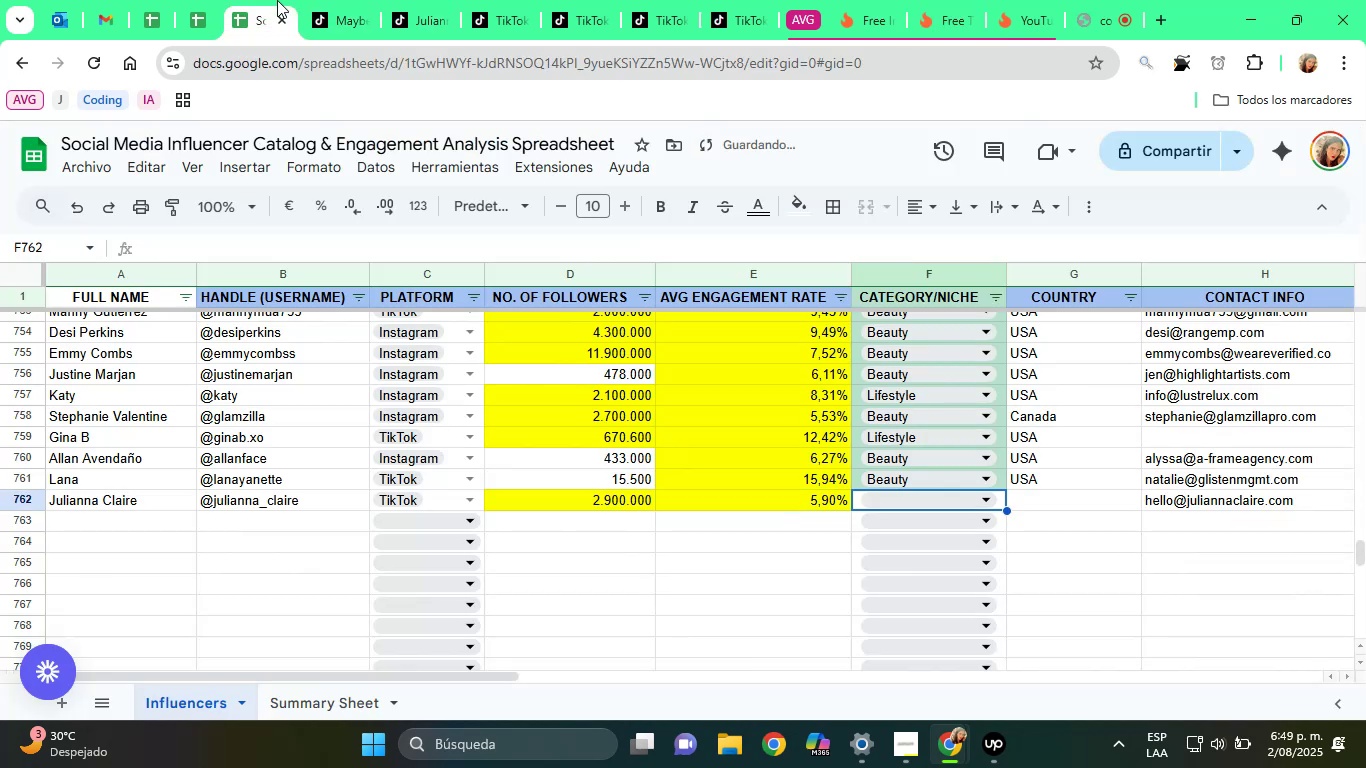 
scroll: coordinate [354, 0], scroll_direction: up, amount: 1.0
 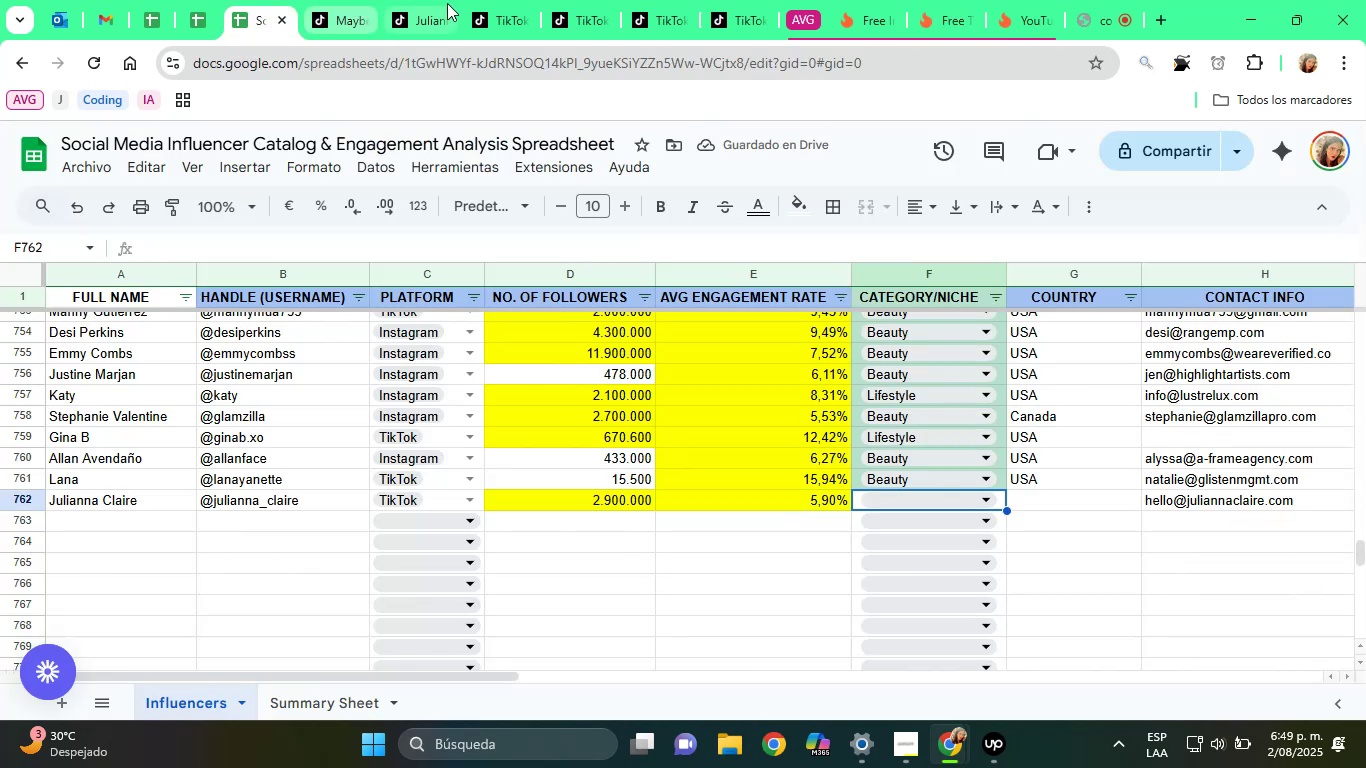 
left_click([448, 3])
 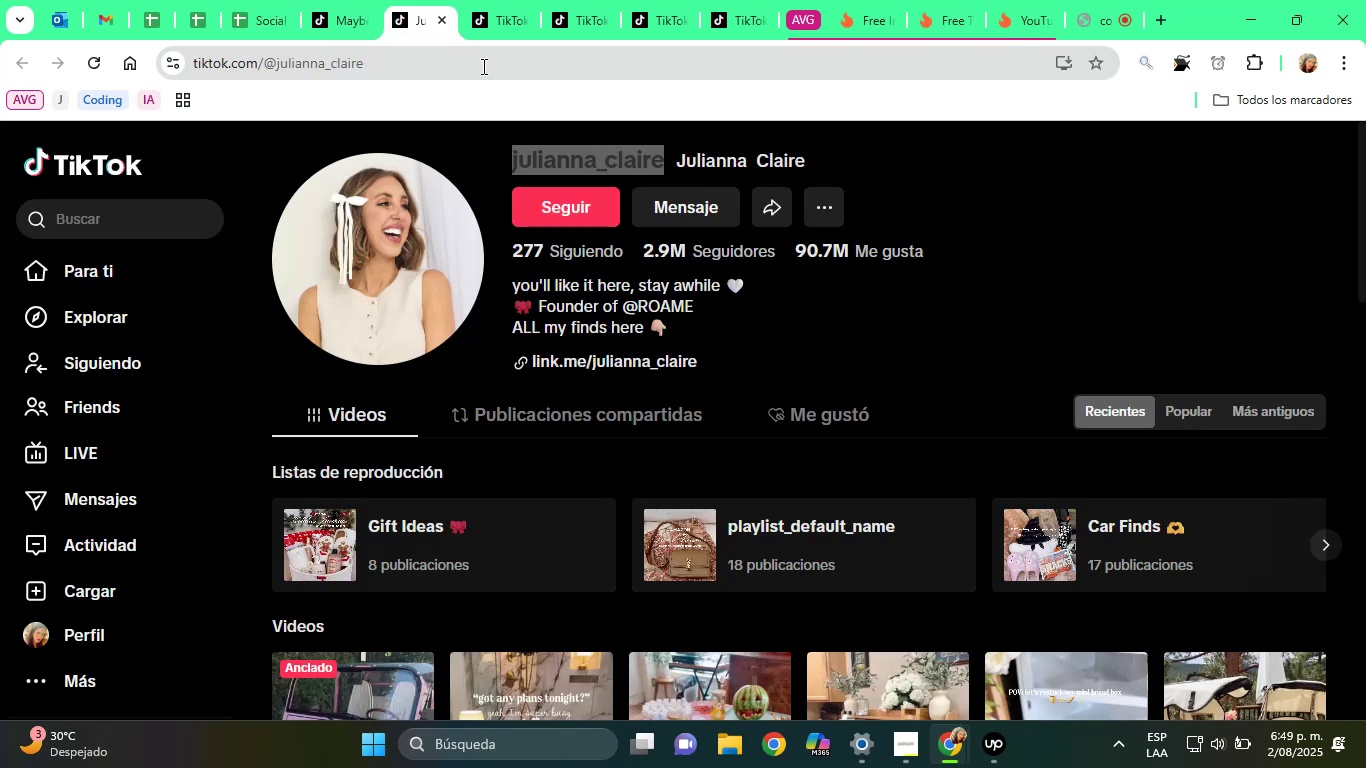 
scroll: coordinate [712, 425], scroll_direction: down, amount: 5.0
 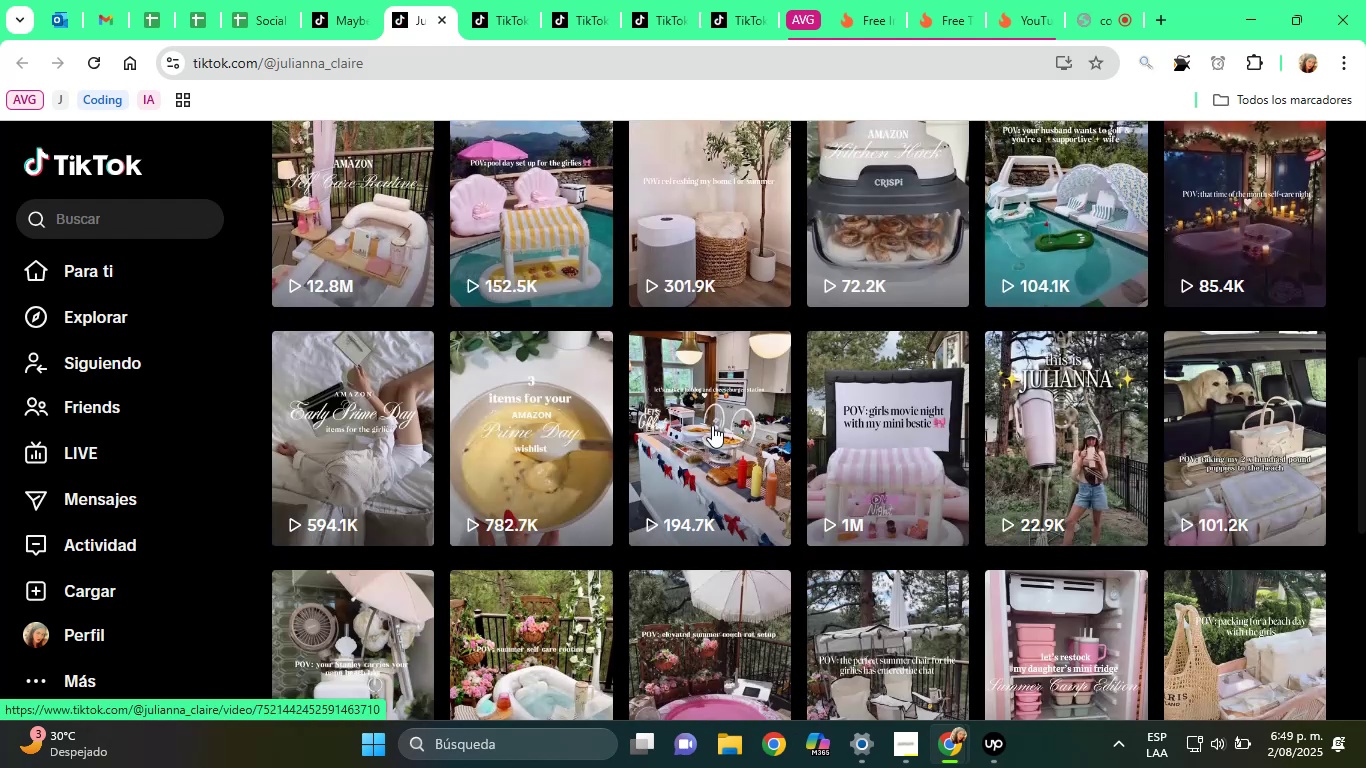 
scroll: coordinate [712, 425], scroll_direction: up, amount: 9.0
 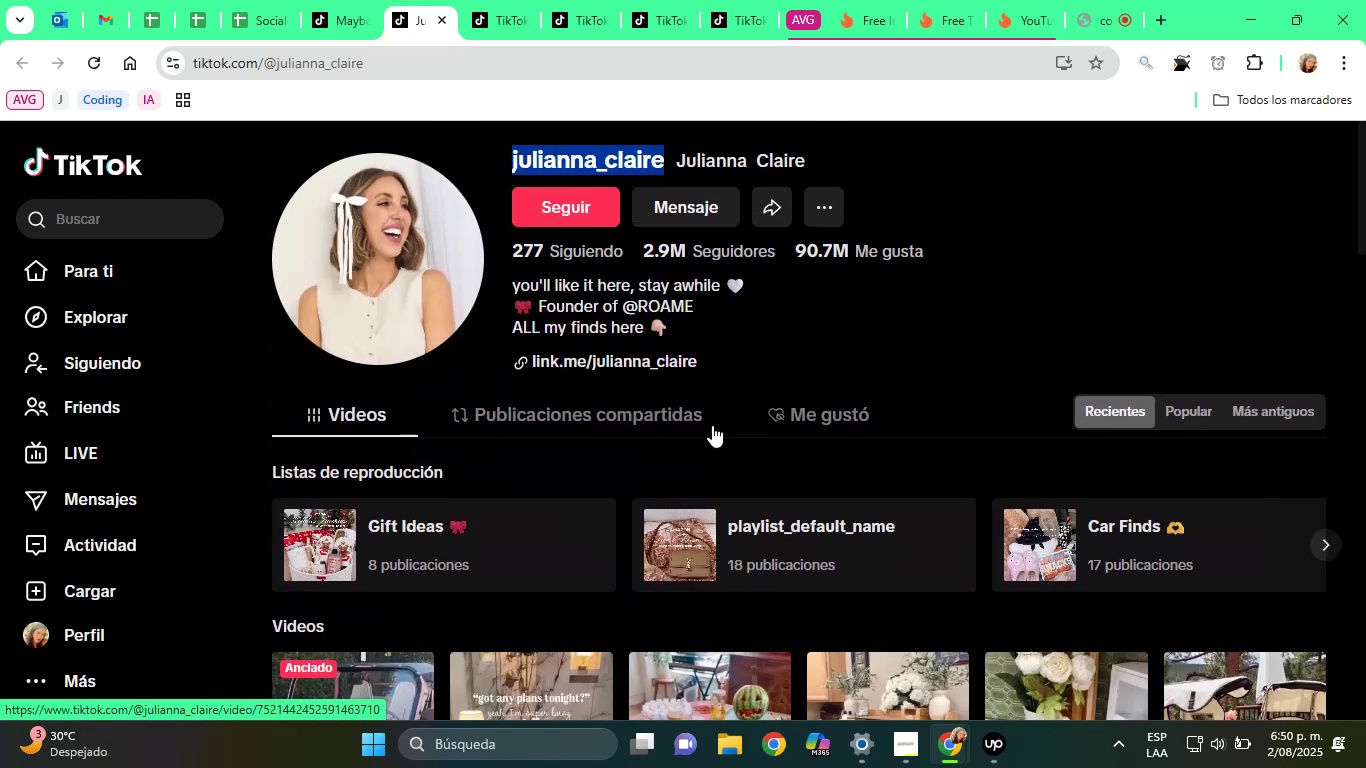 
scroll: coordinate [712, 425], scroll_direction: down, amount: 5.0
 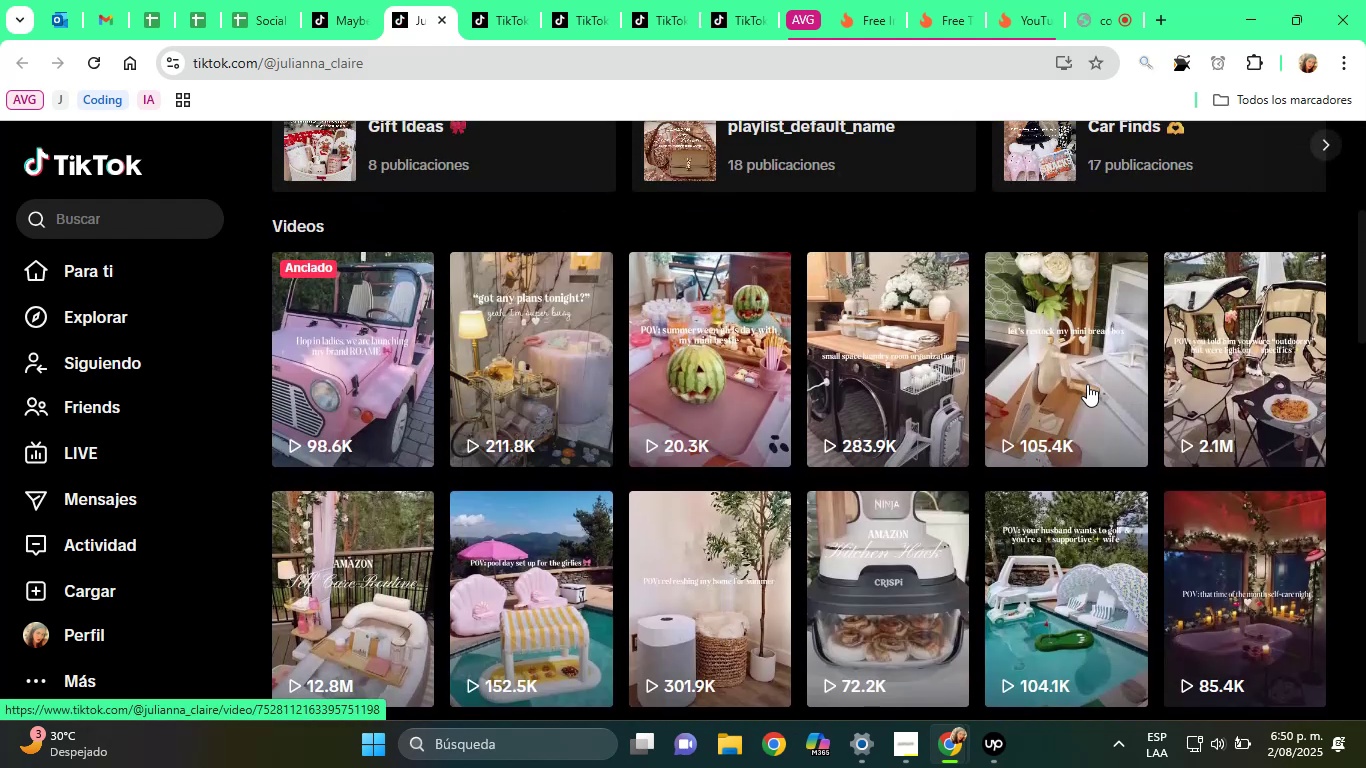 
left_click([938, 550])
 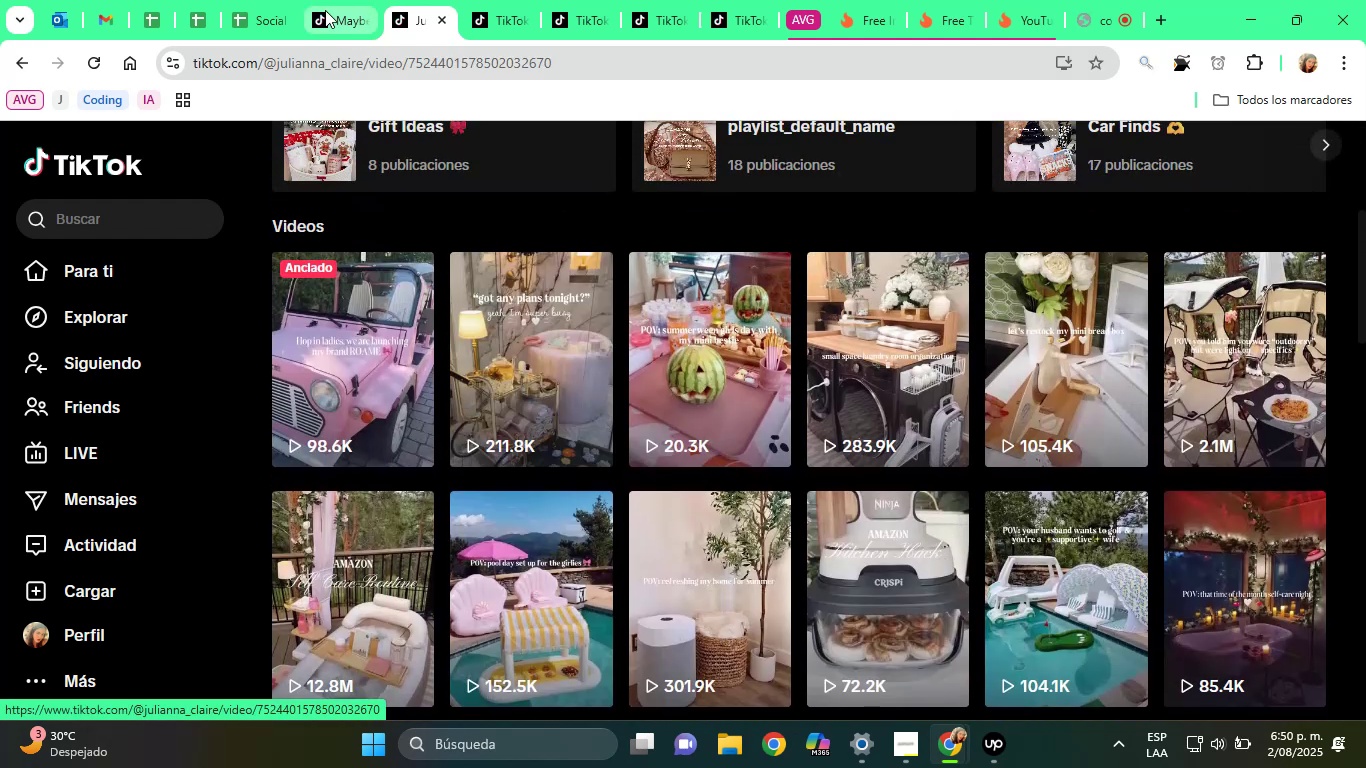 
left_click([287, 0])
 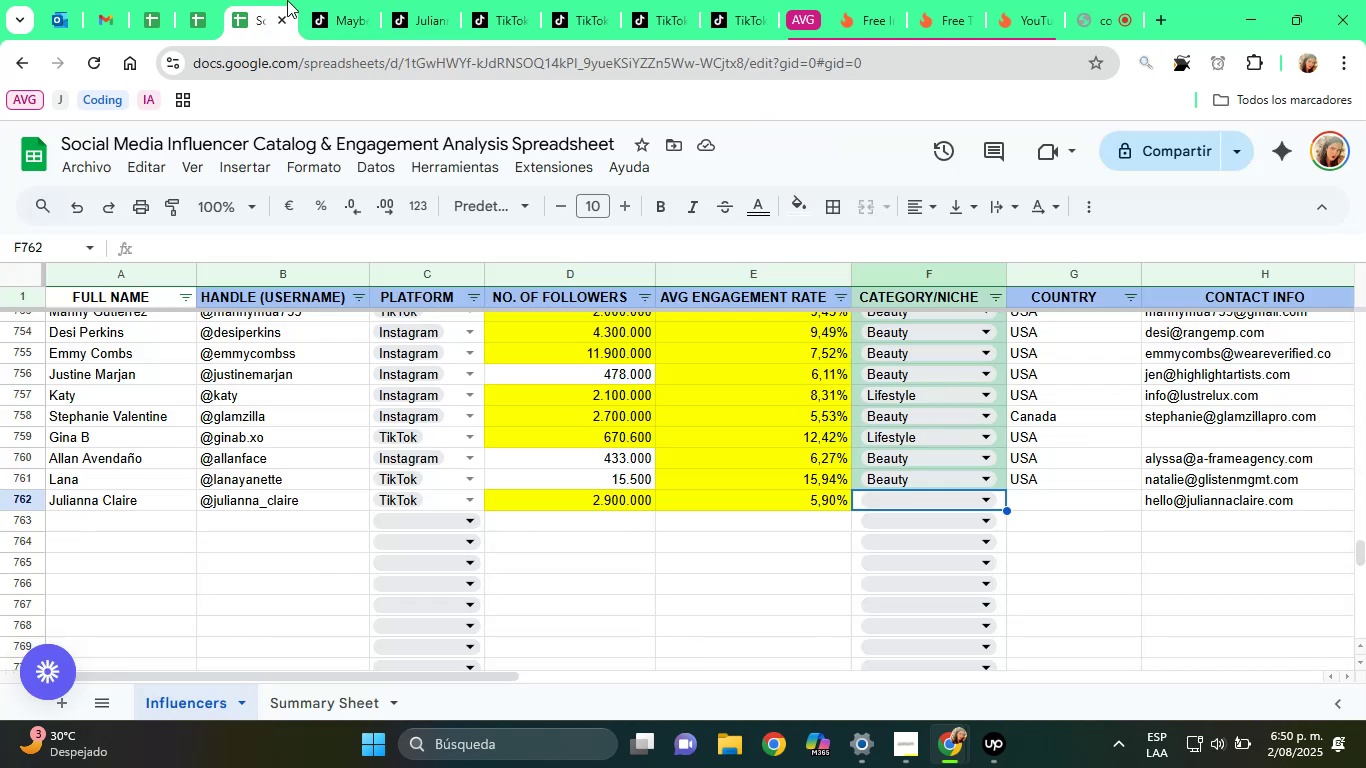 
key(Shift+ShiftRight)
 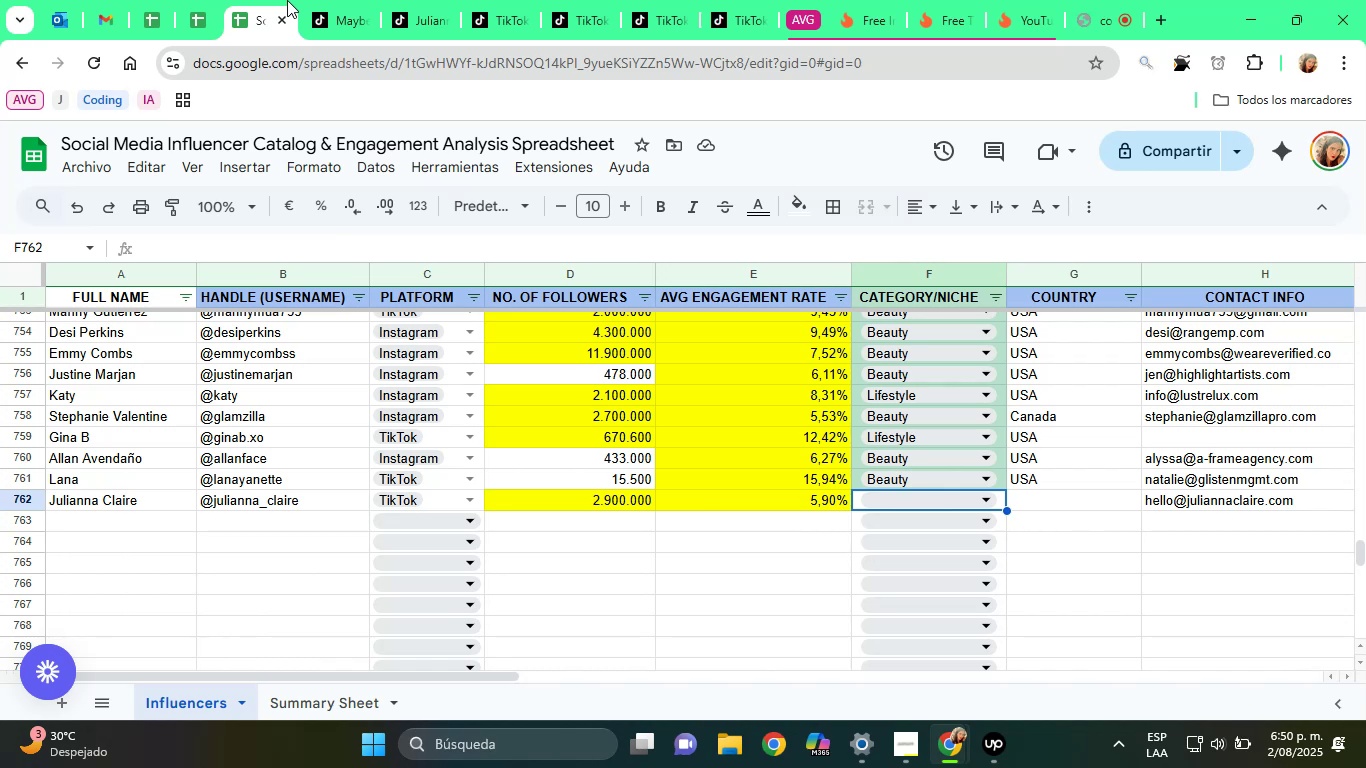 
key(Shift+L)
 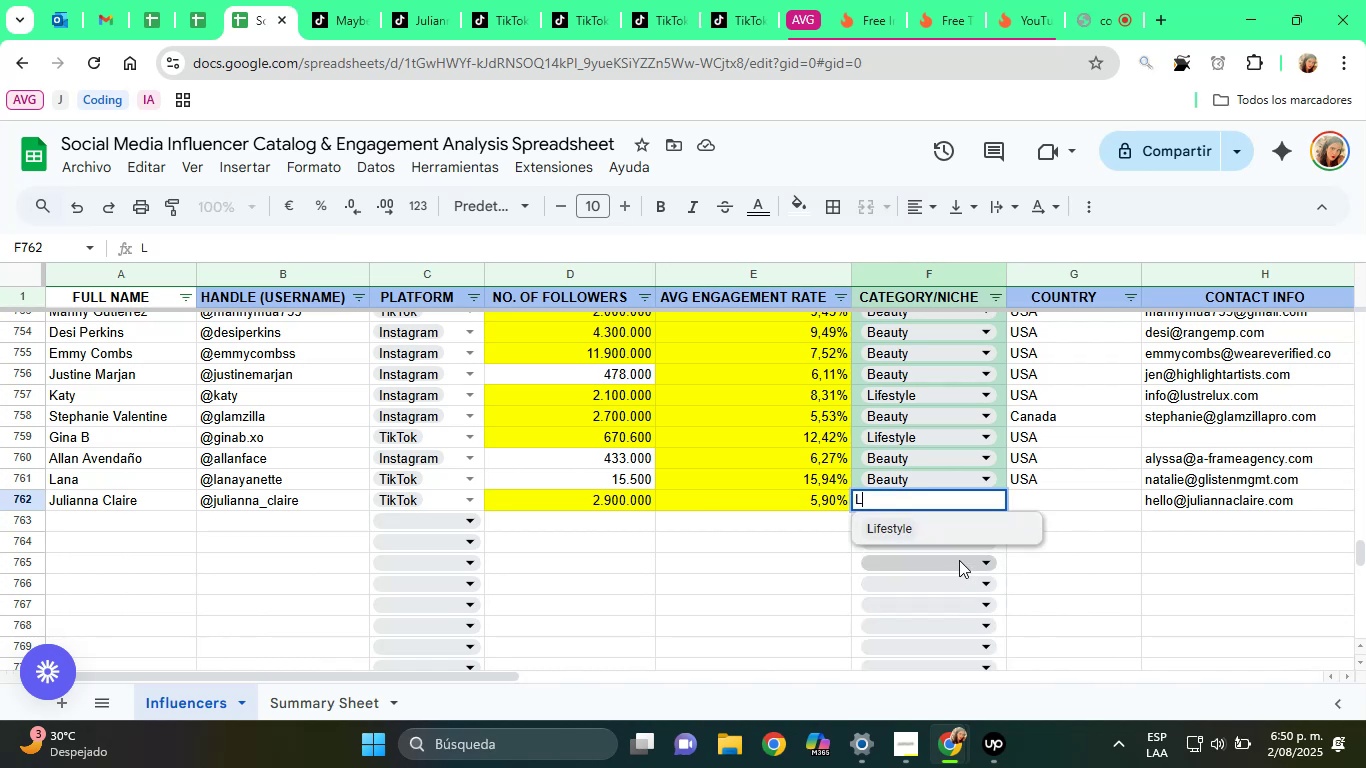 
double_click([922, 536])
 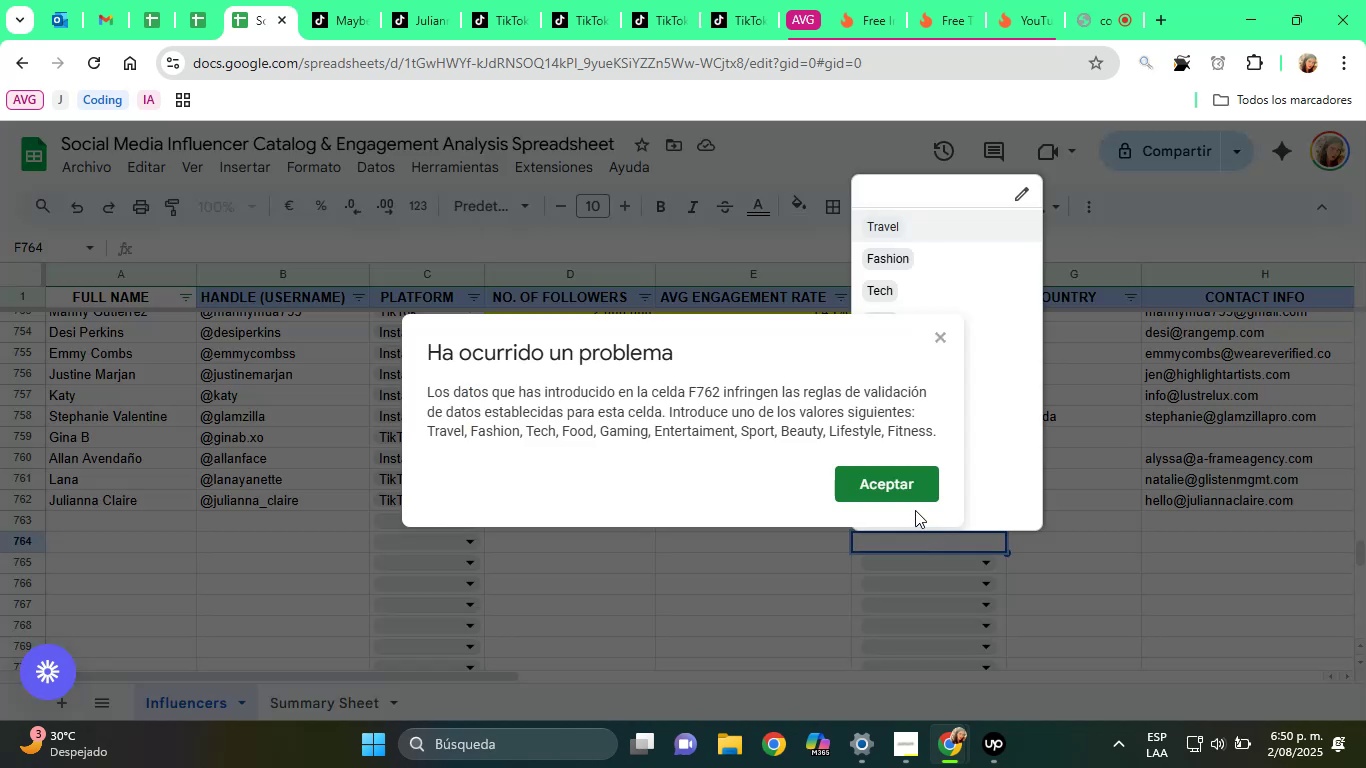 
left_click([886, 491])
 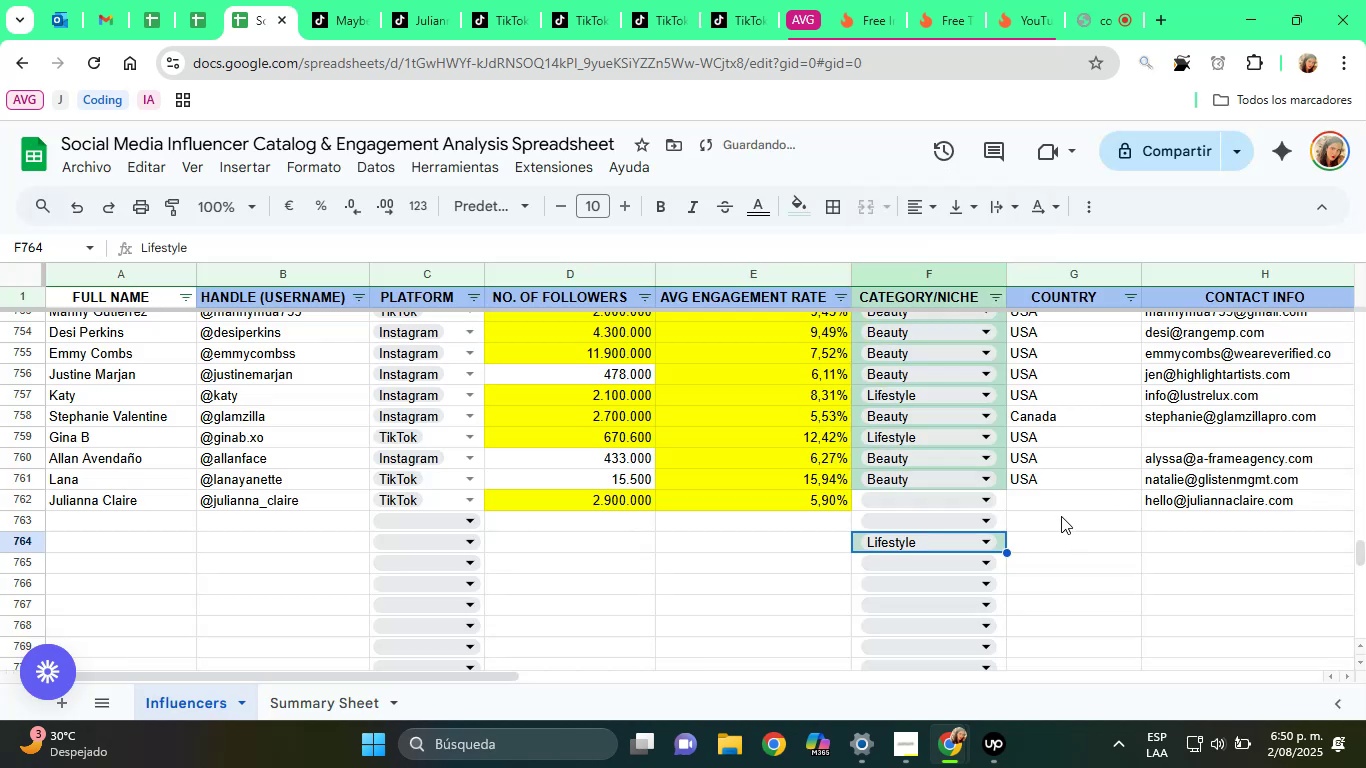 
left_click([958, 507])
 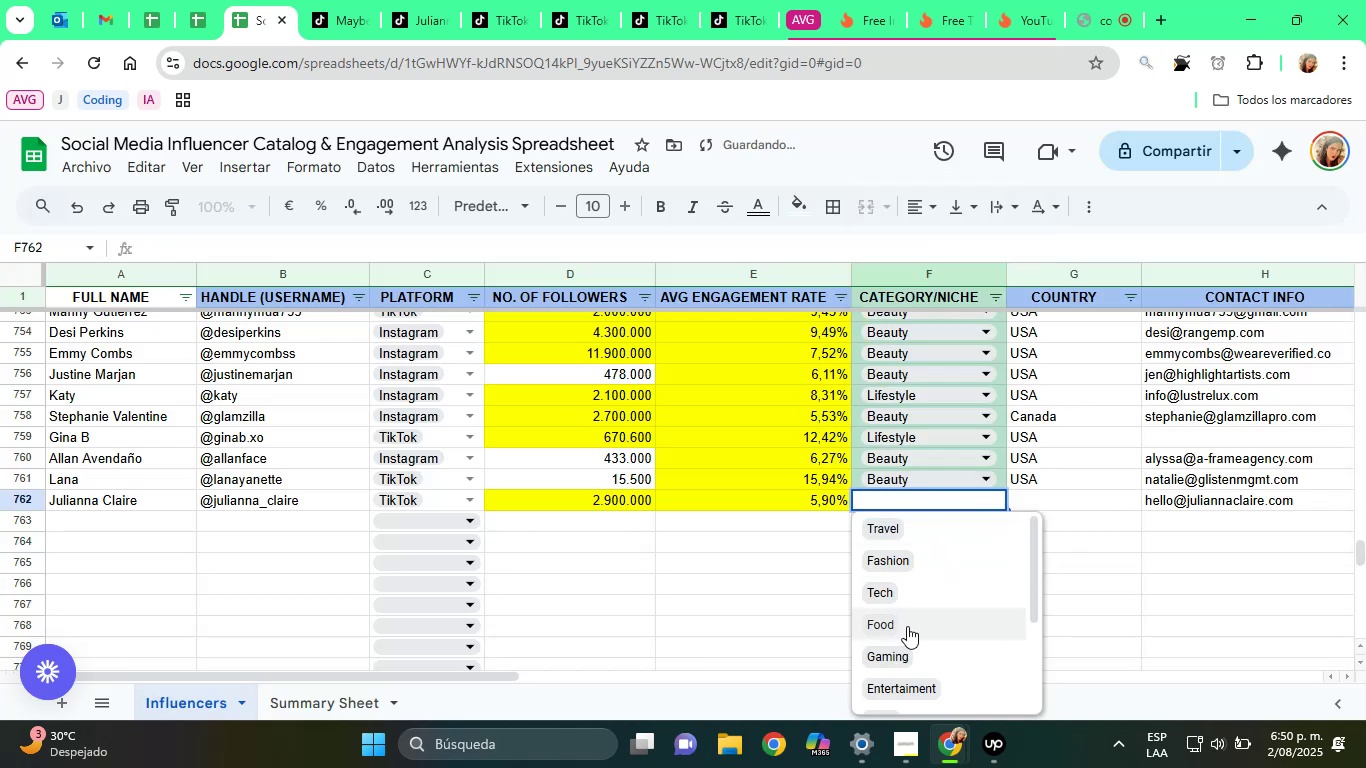 
scroll: coordinate [913, 666], scroll_direction: down, amount: 2.0
 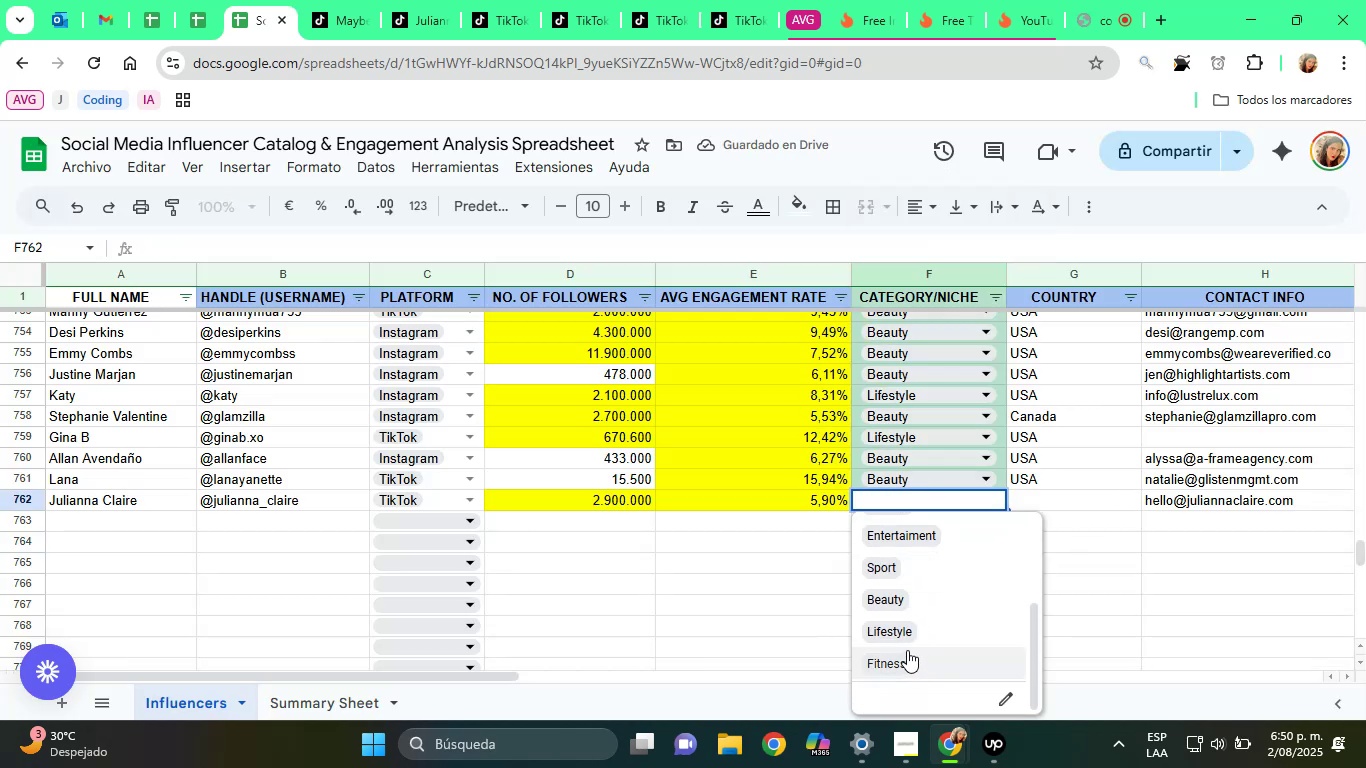 
left_click([885, 623])
 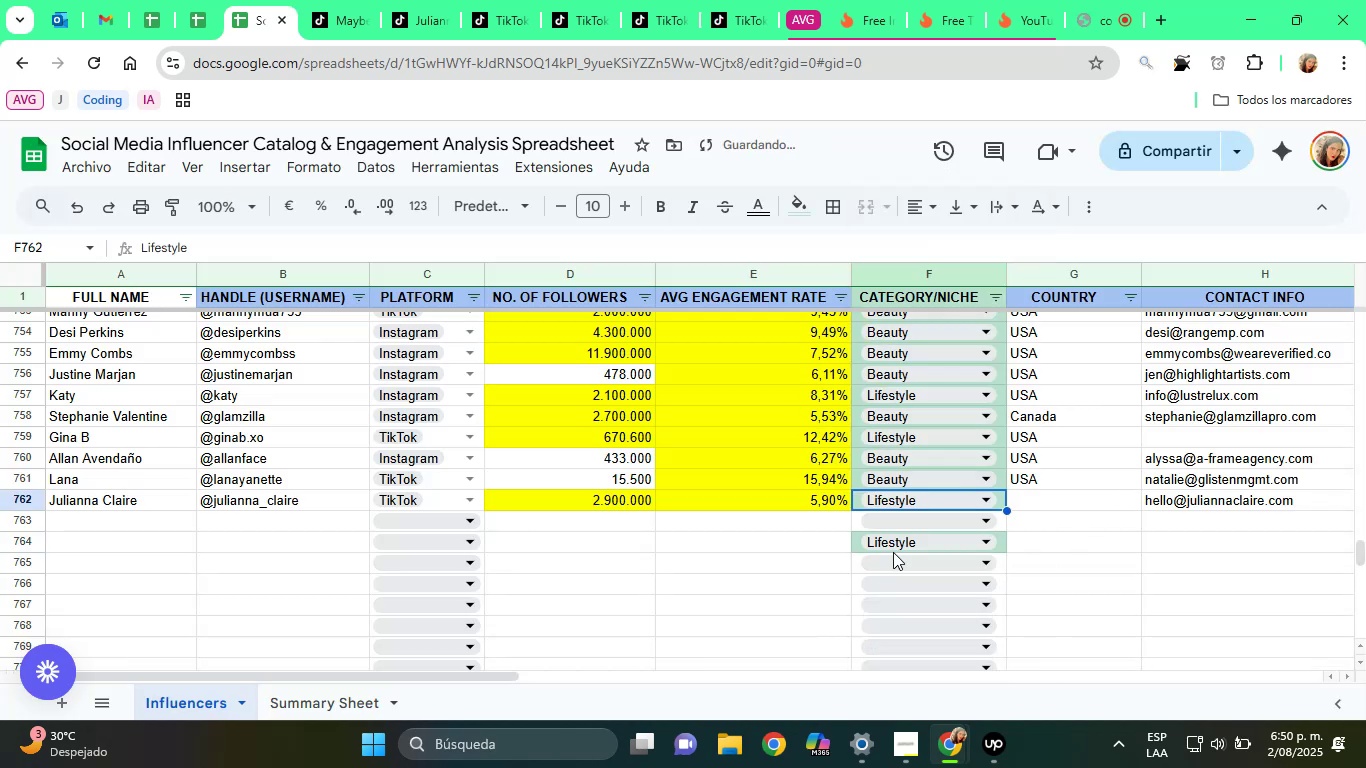 
left_click([893, 551])
 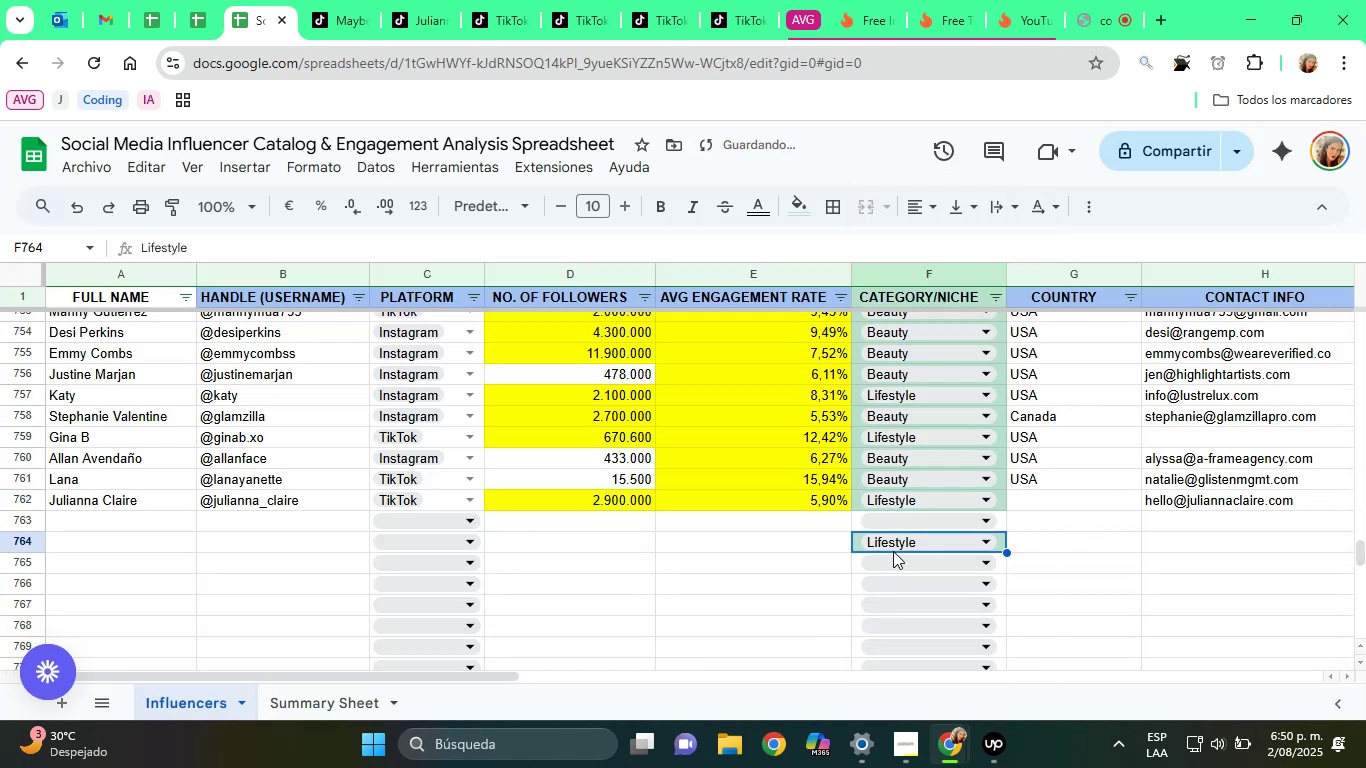 
key(Delete)
 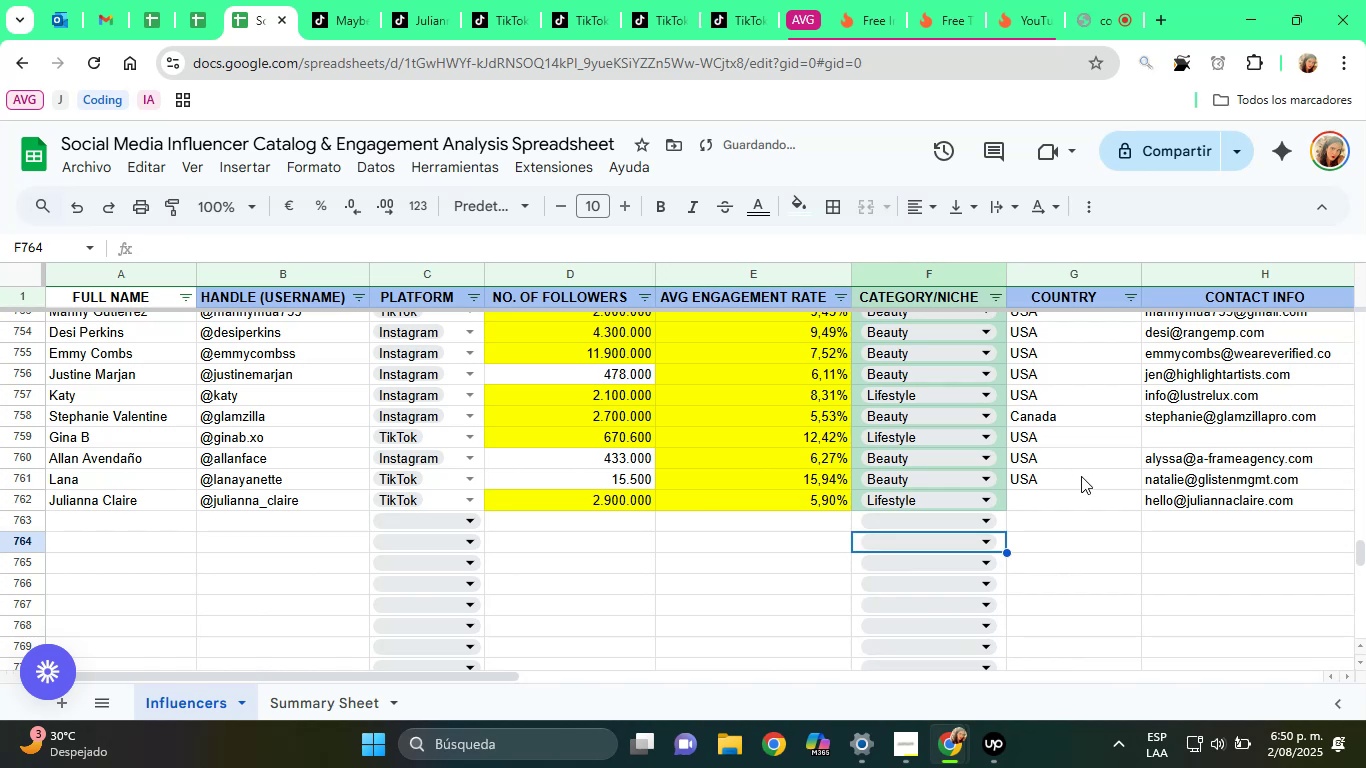 
double_click([1068, 526])
 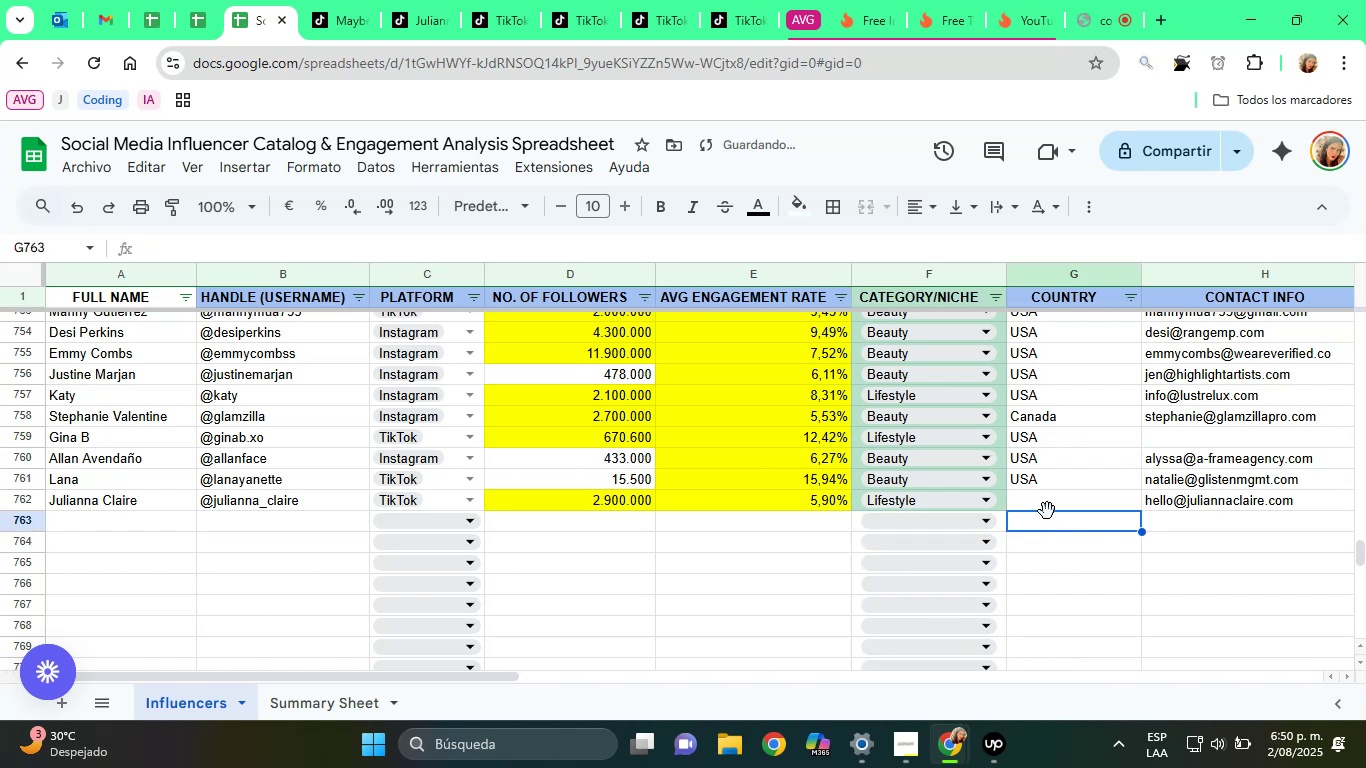 
left_click([1044, 504])
 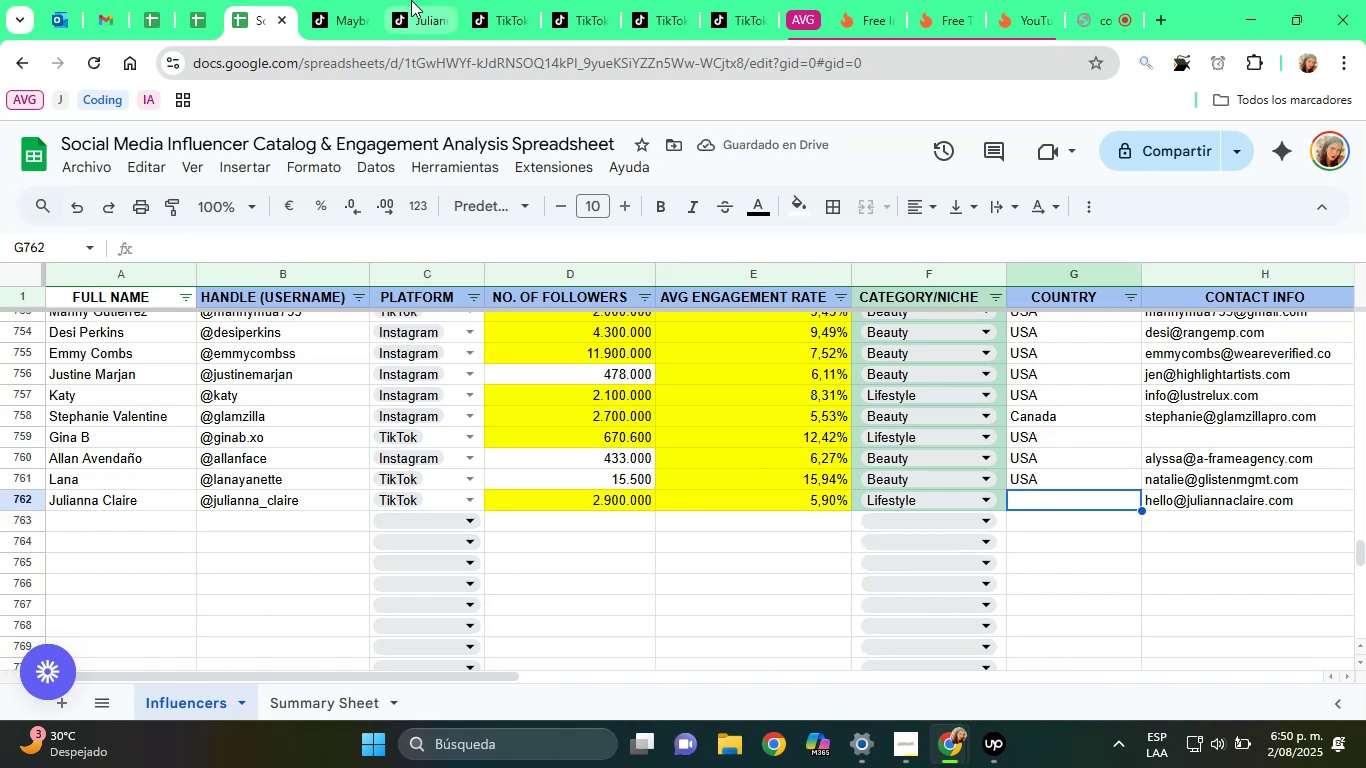 
left_click([411, 0])
 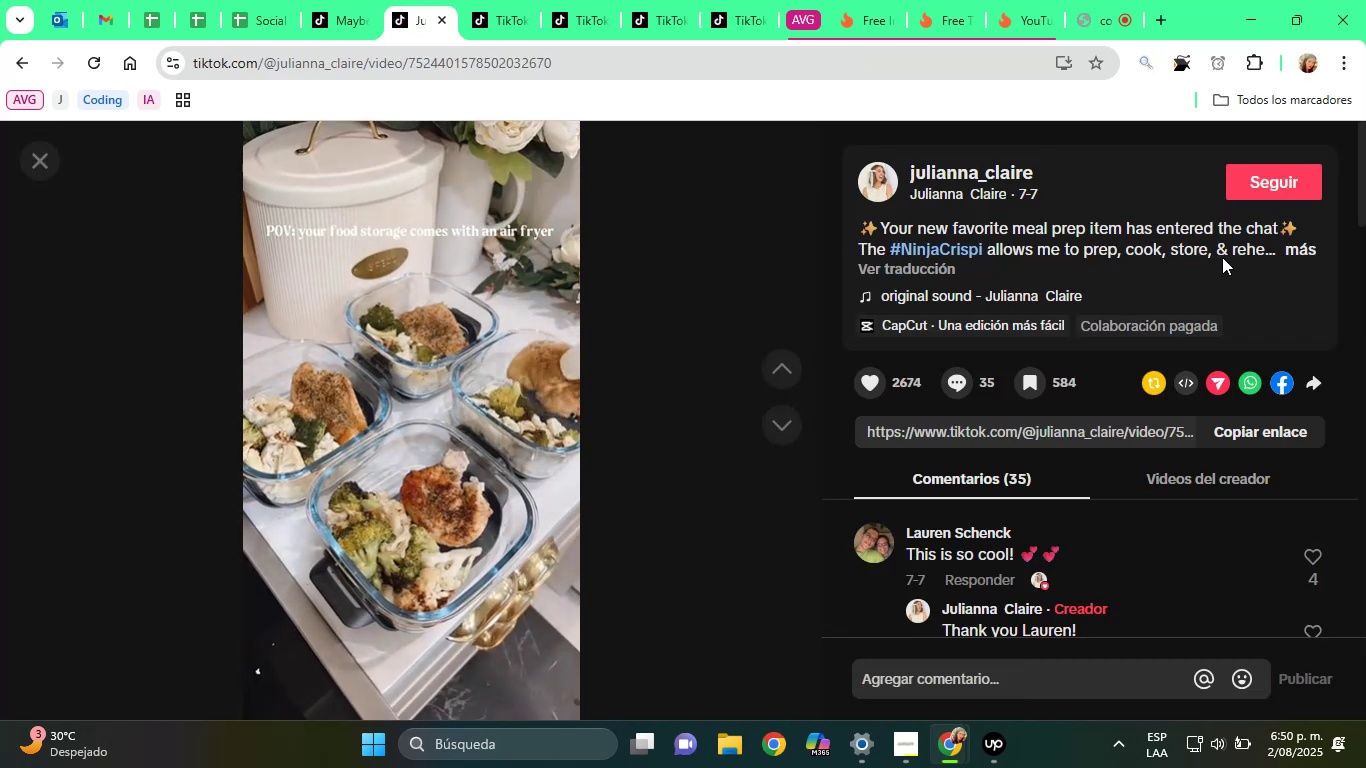 
left_click([1295, 251])
 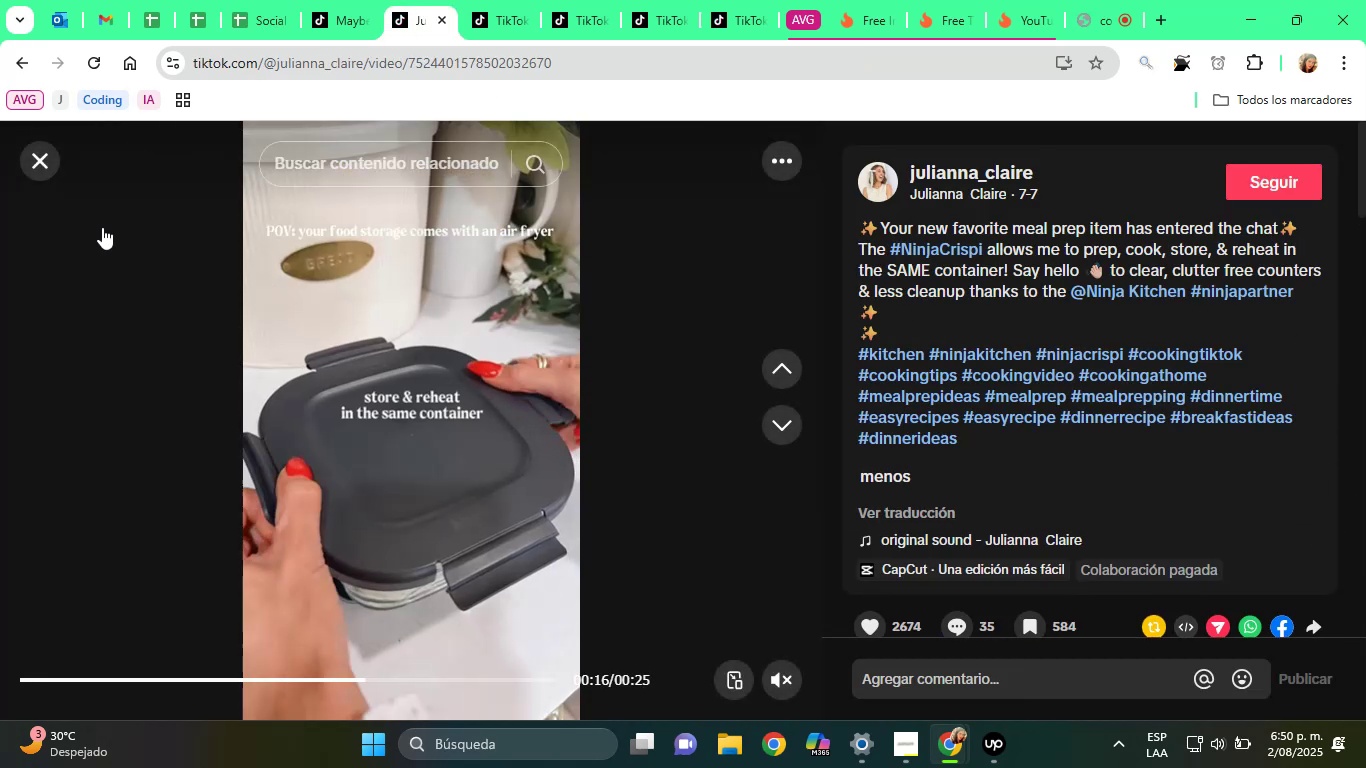 
left_click([30, 164])
 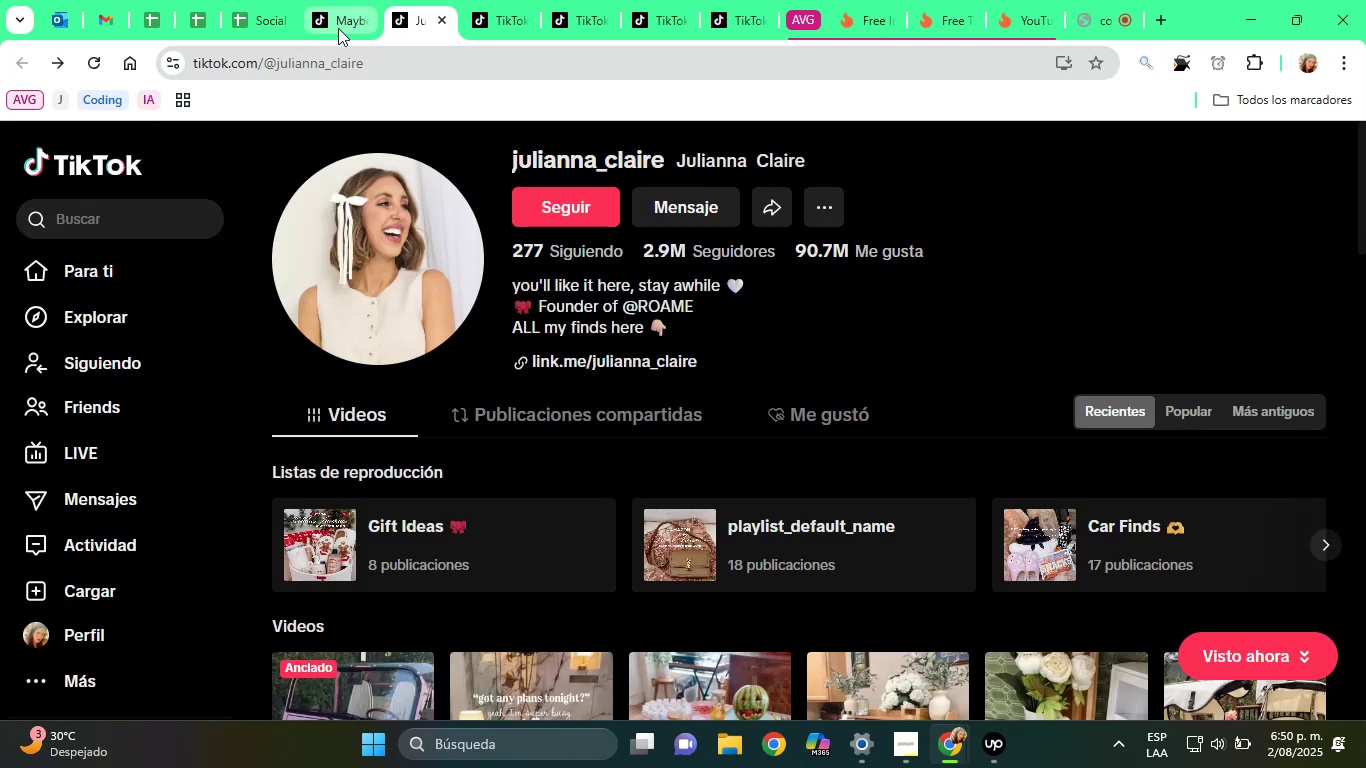 
left_click([289, 0])
 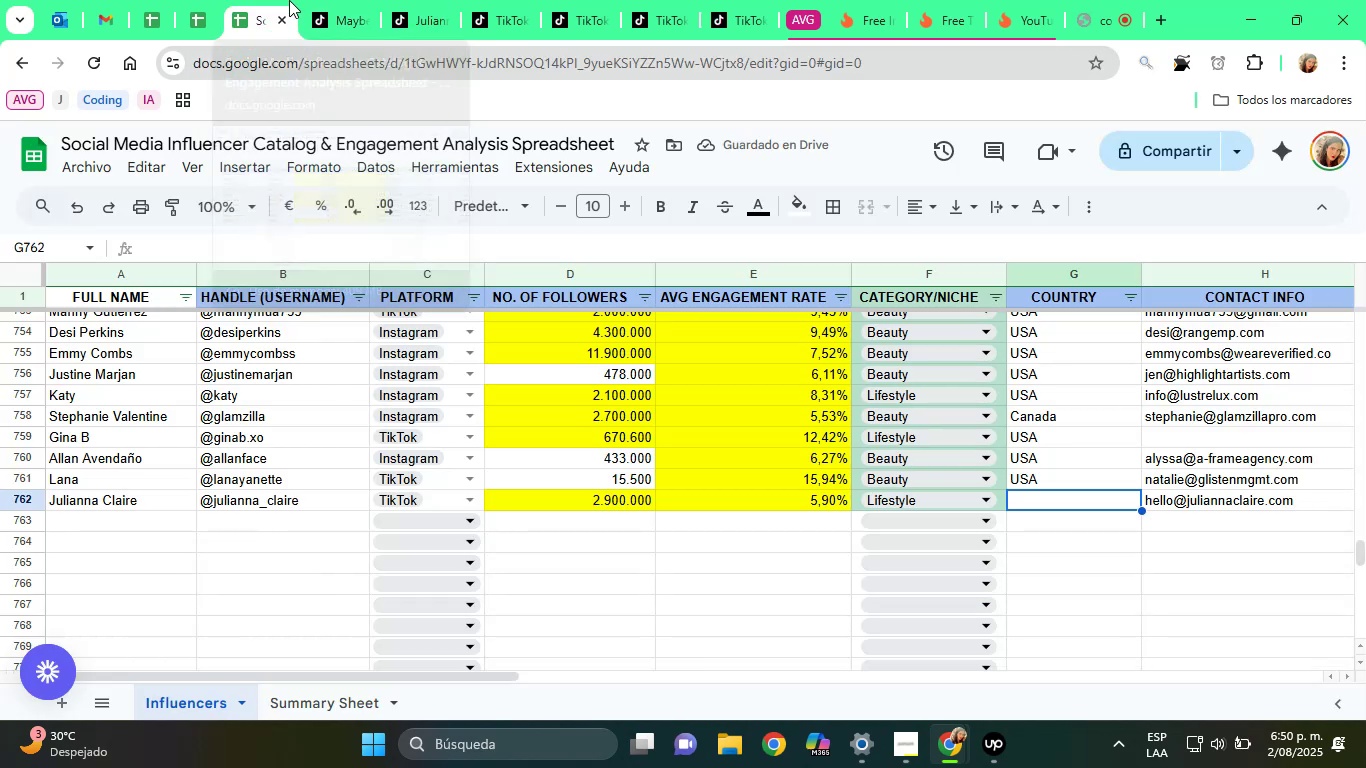 
type(USA)
 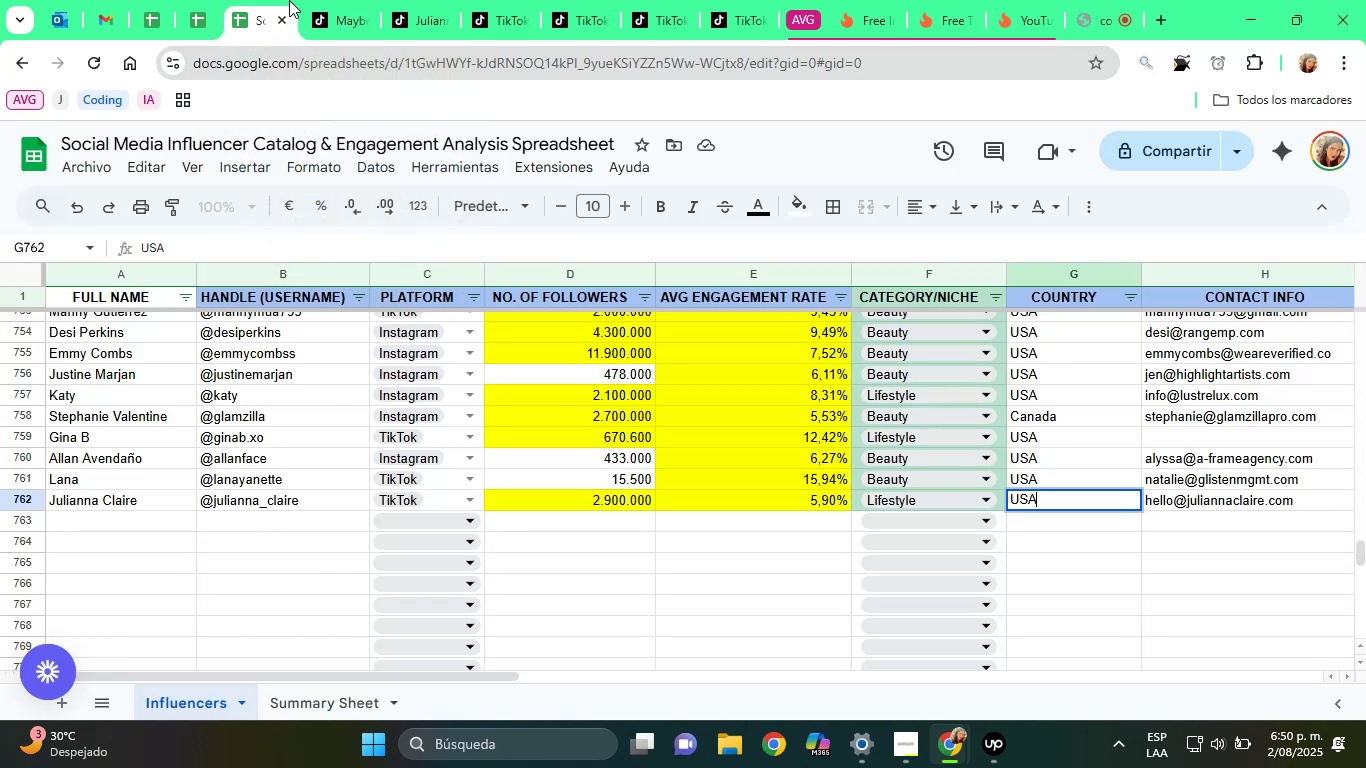 
key(ArrowRight)
 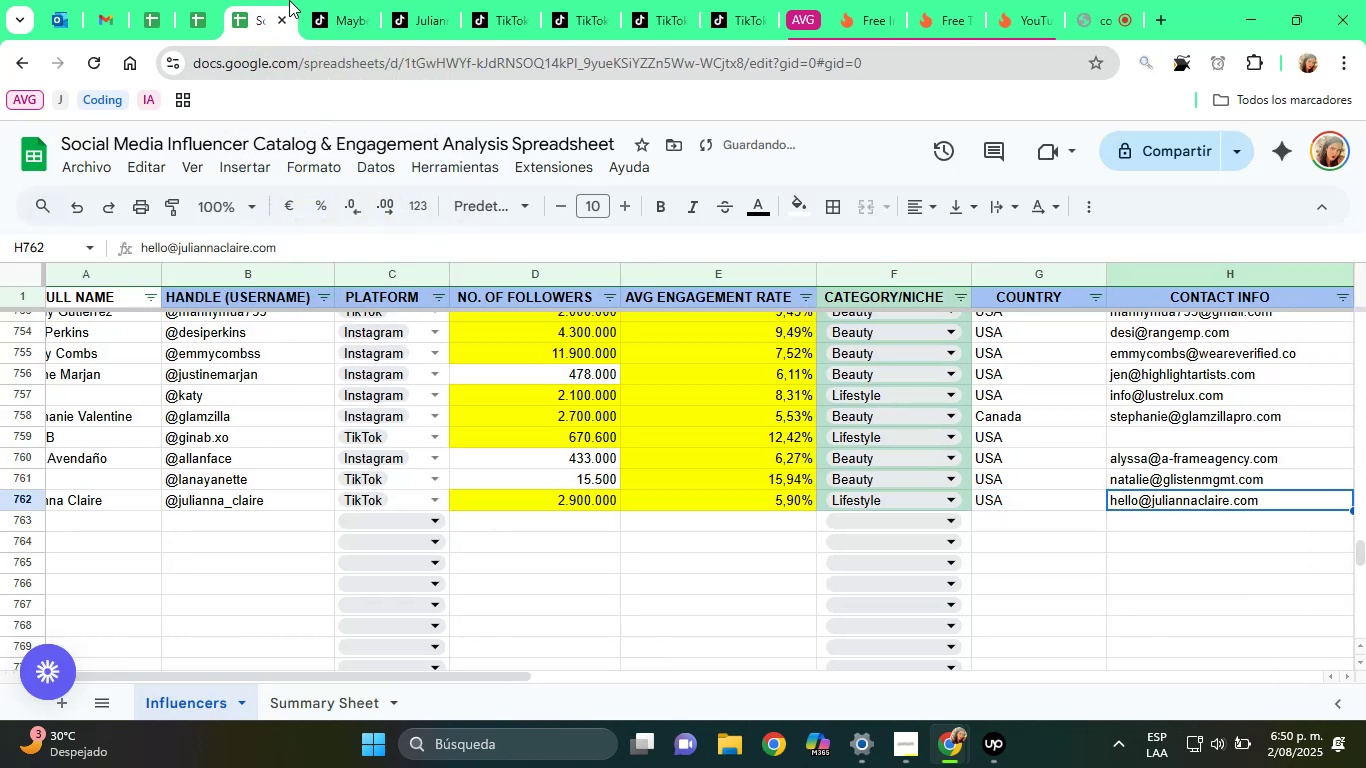 
key(ArrowRight)
 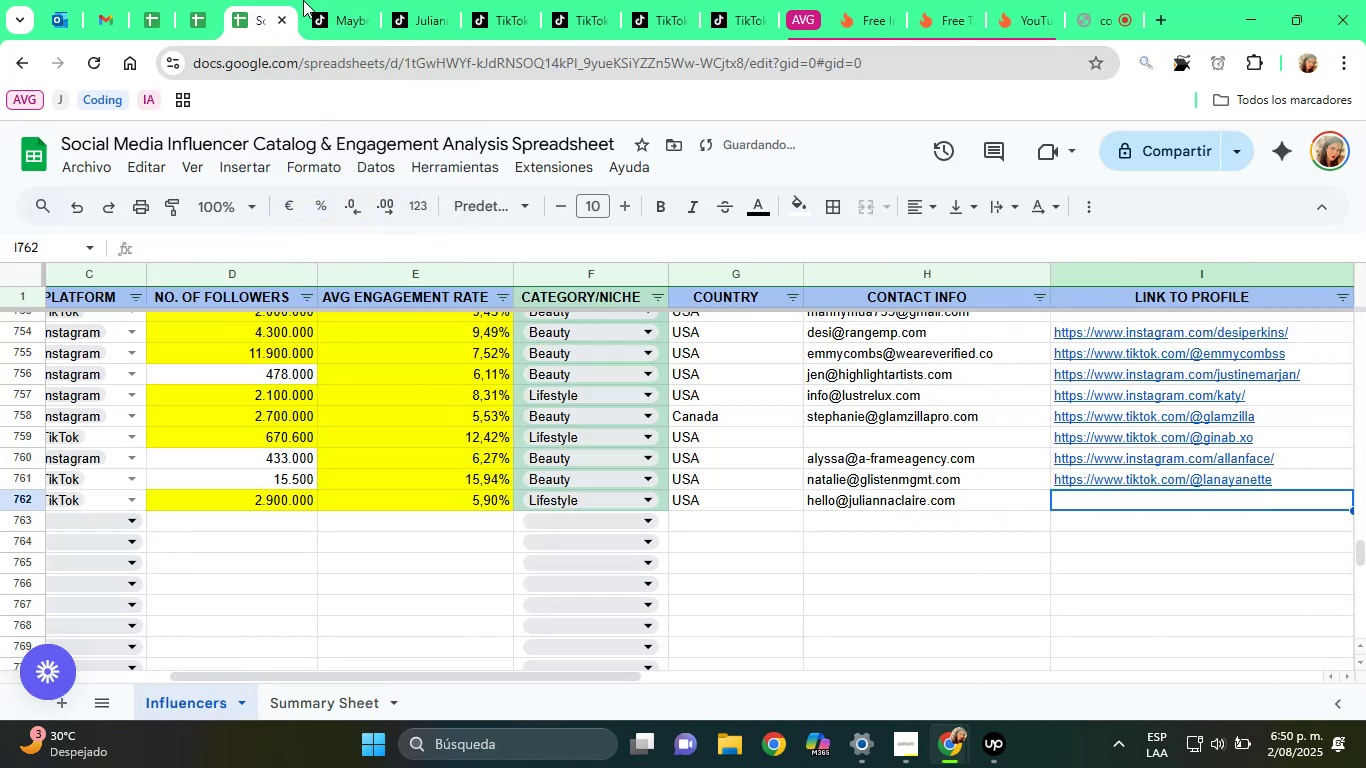 
left_click([408, 0])
 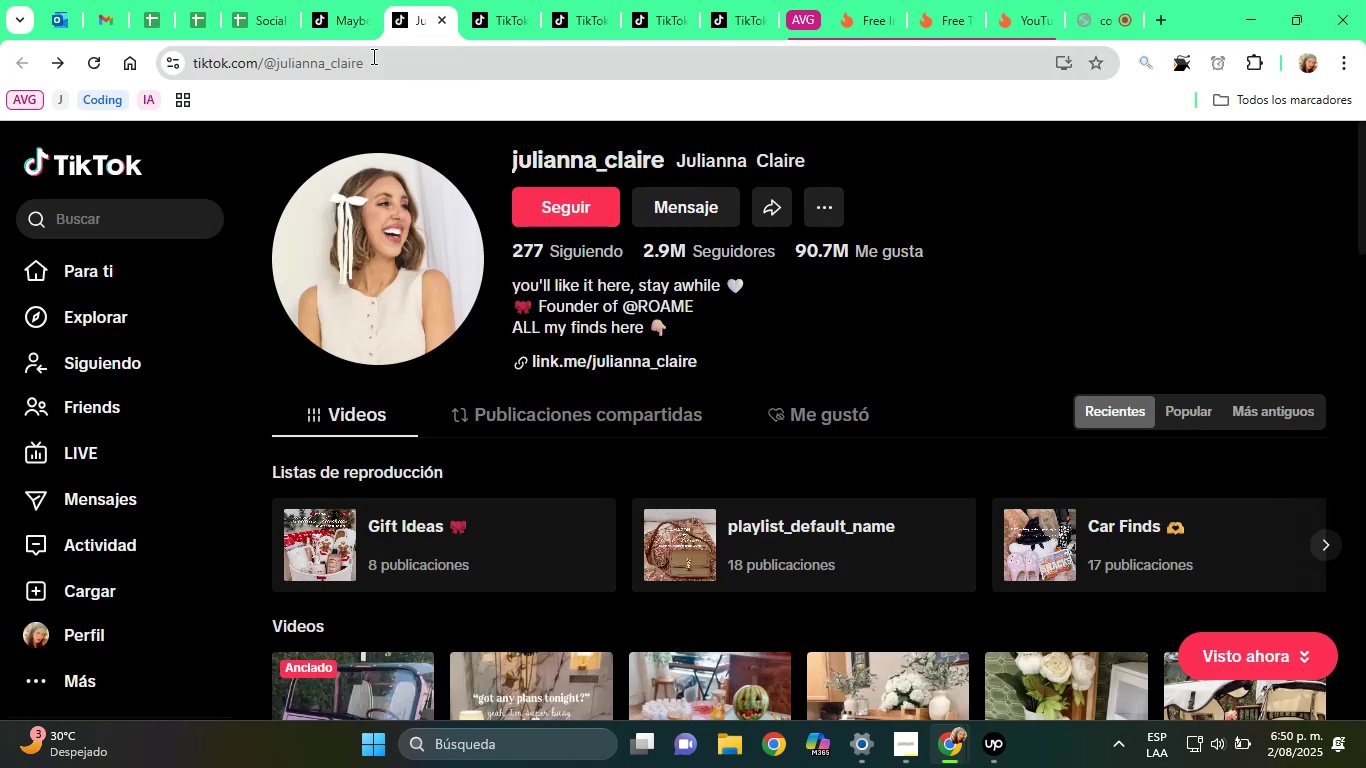 
left_click([378, 69])
 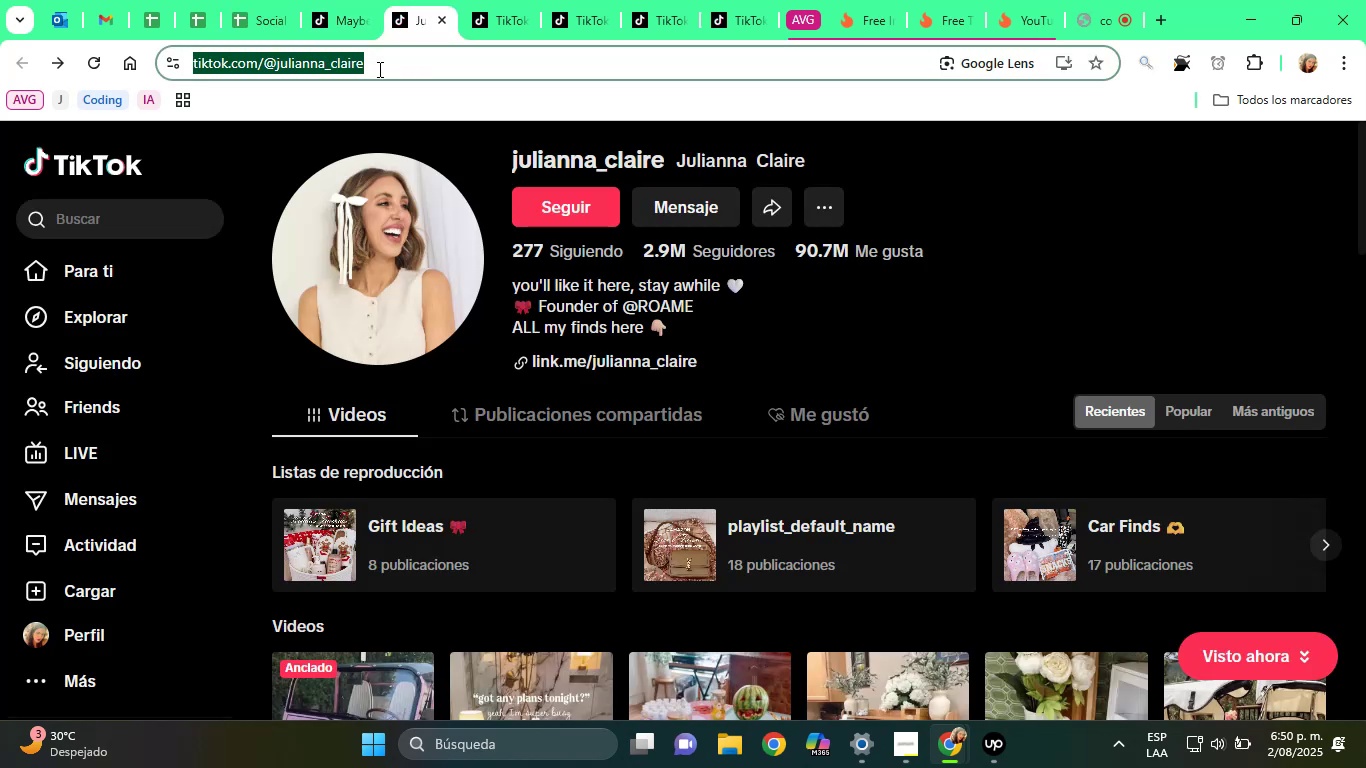 
key(Control+C)
 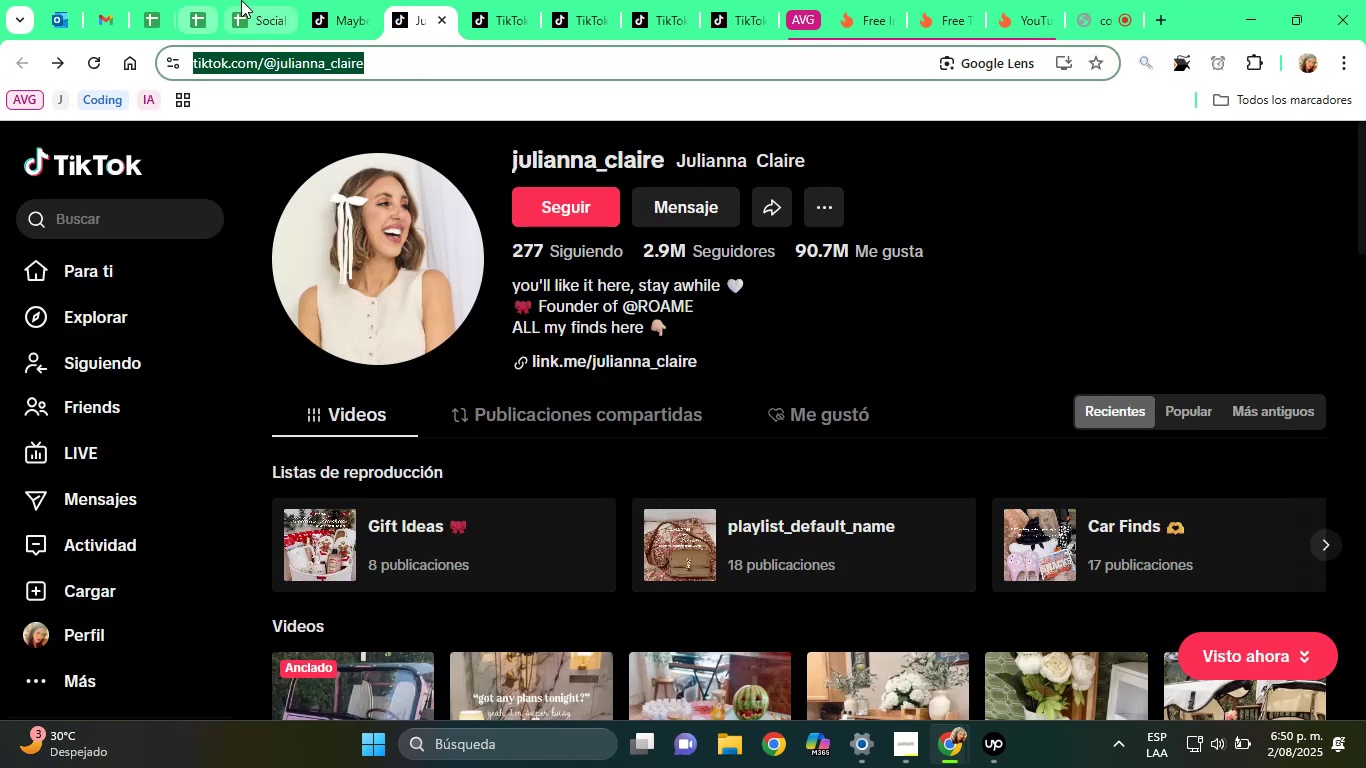 
left_click([241, 0])
 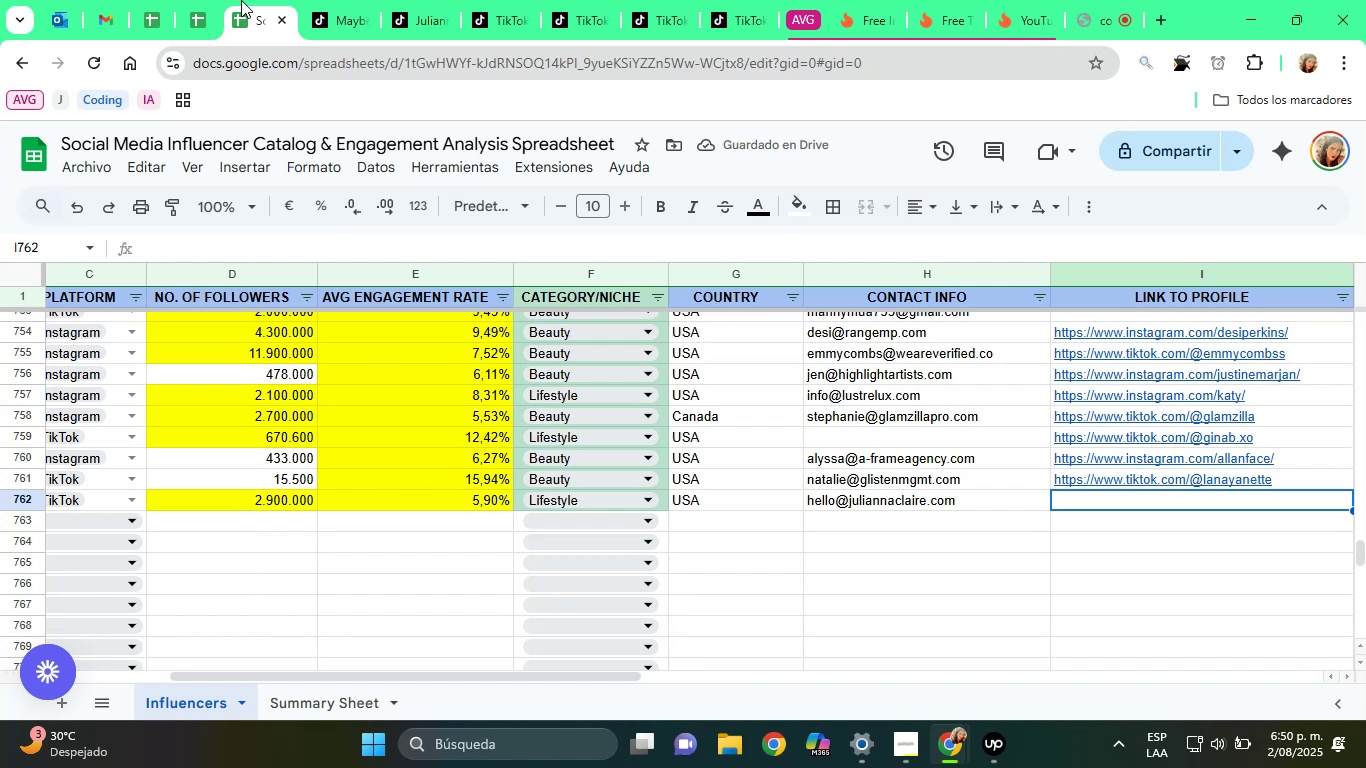 
key(Control+ControlLeft)
 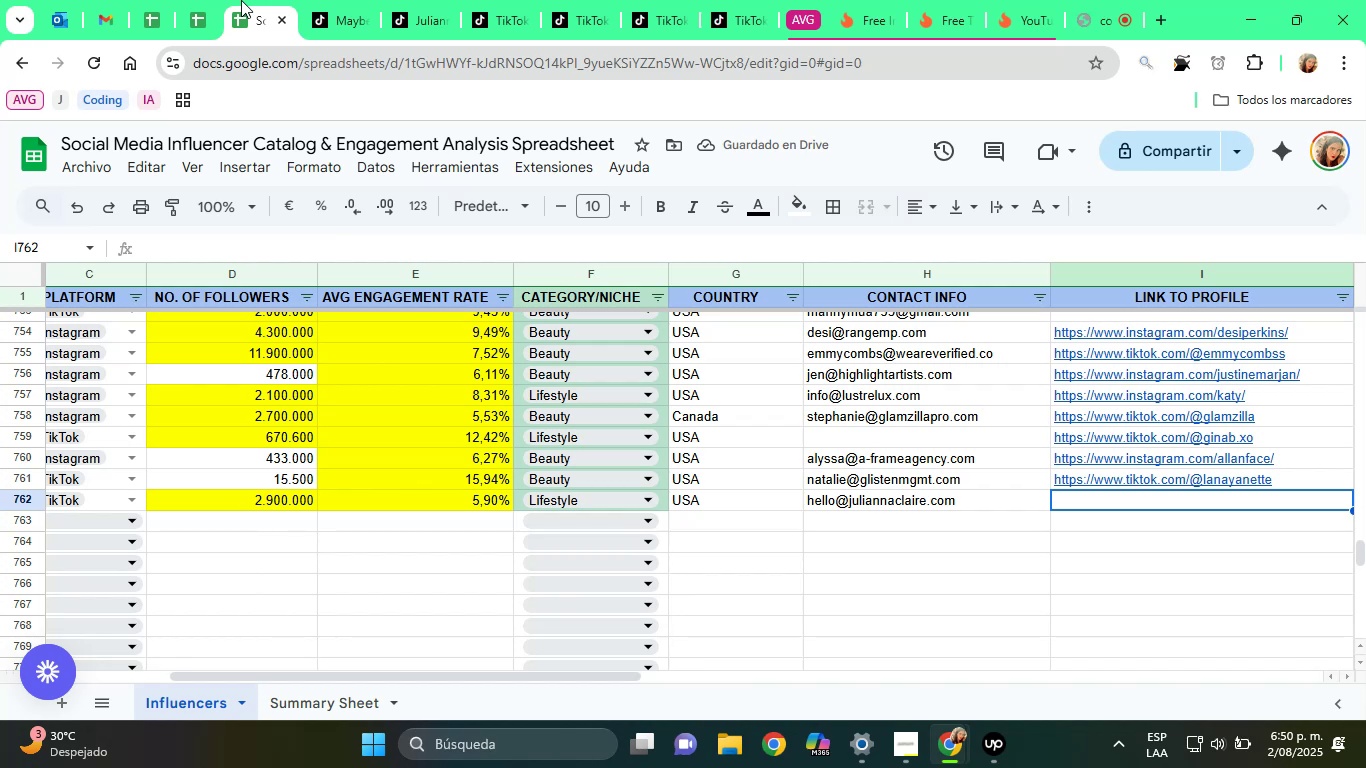 
key(Control+V)
 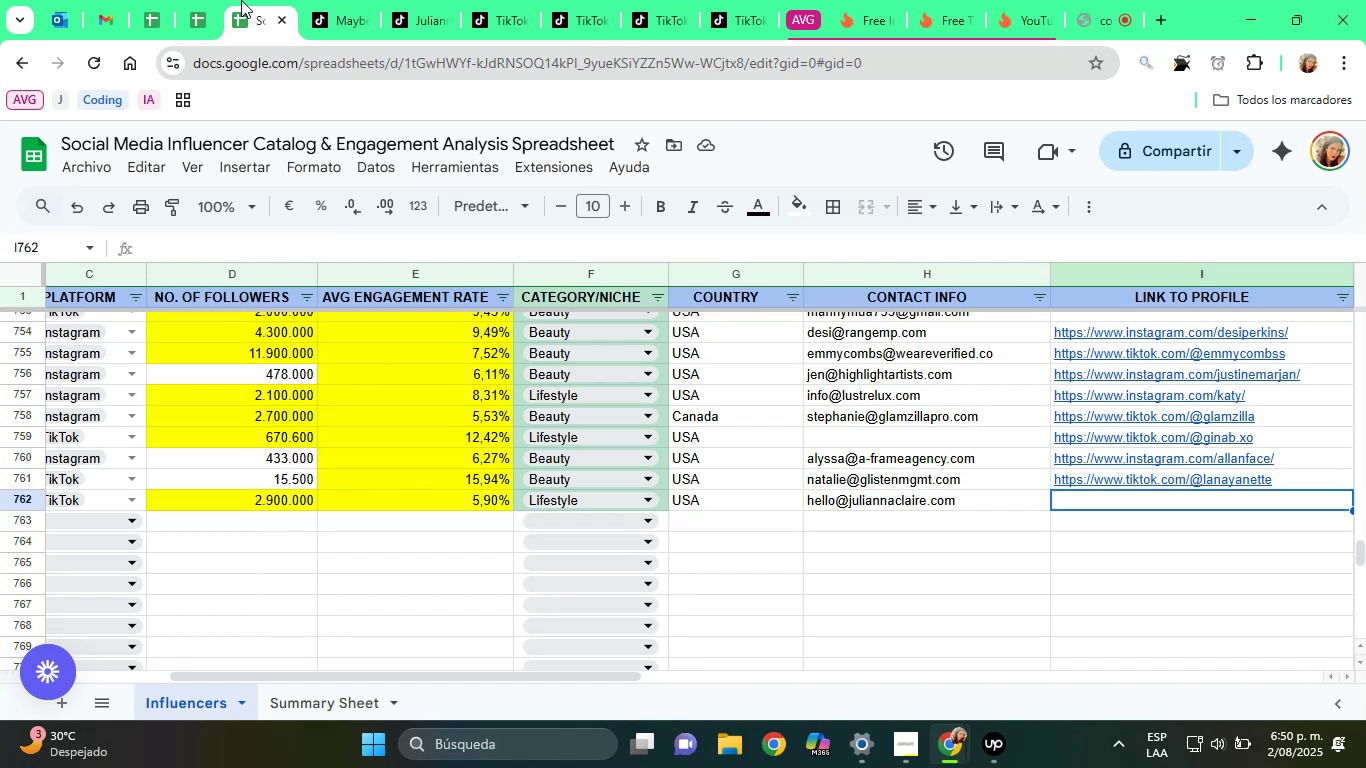 
key(ArrowRight)
 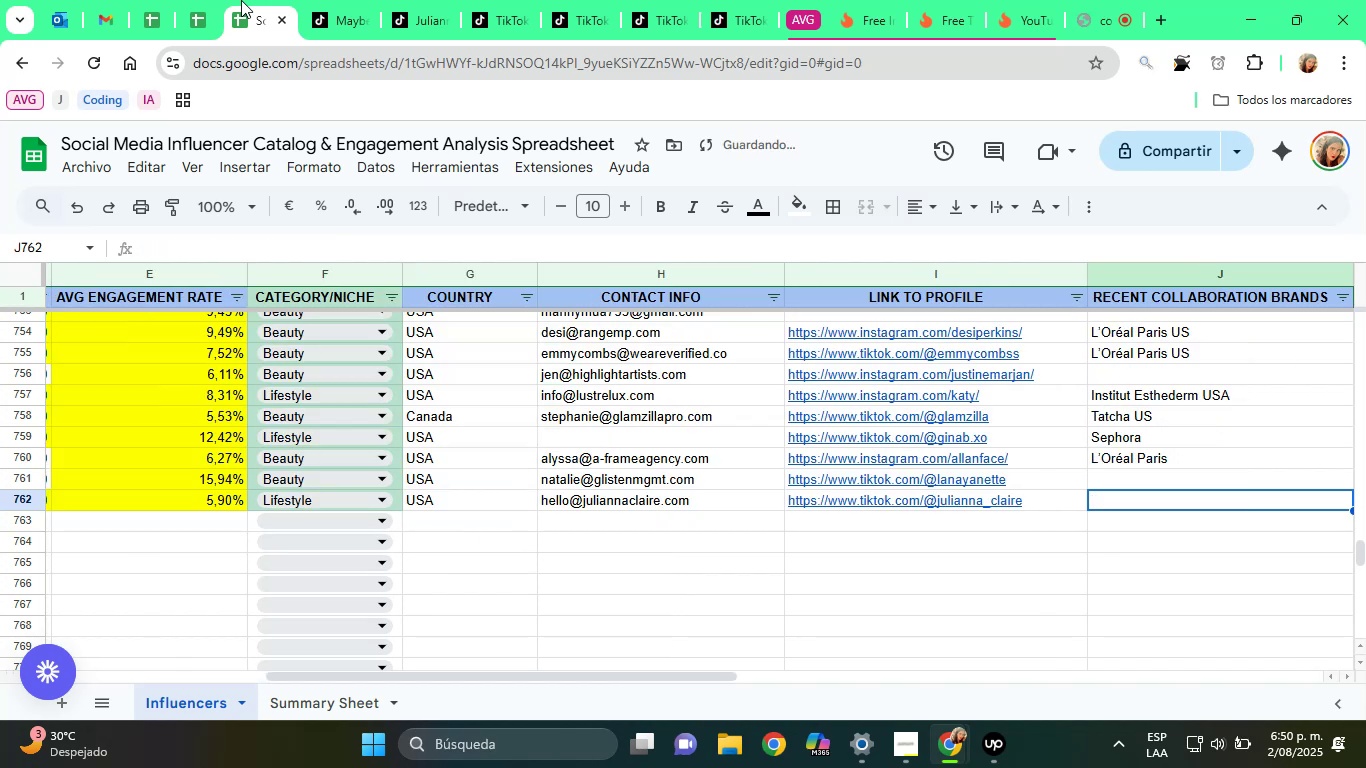 
type(Ninka)
key(Backspace)
key(Backspace)
type(ja L)
key(Backspace)
type(ki)
key(Backspace)
key(Backspace)
type(Kitchen)
 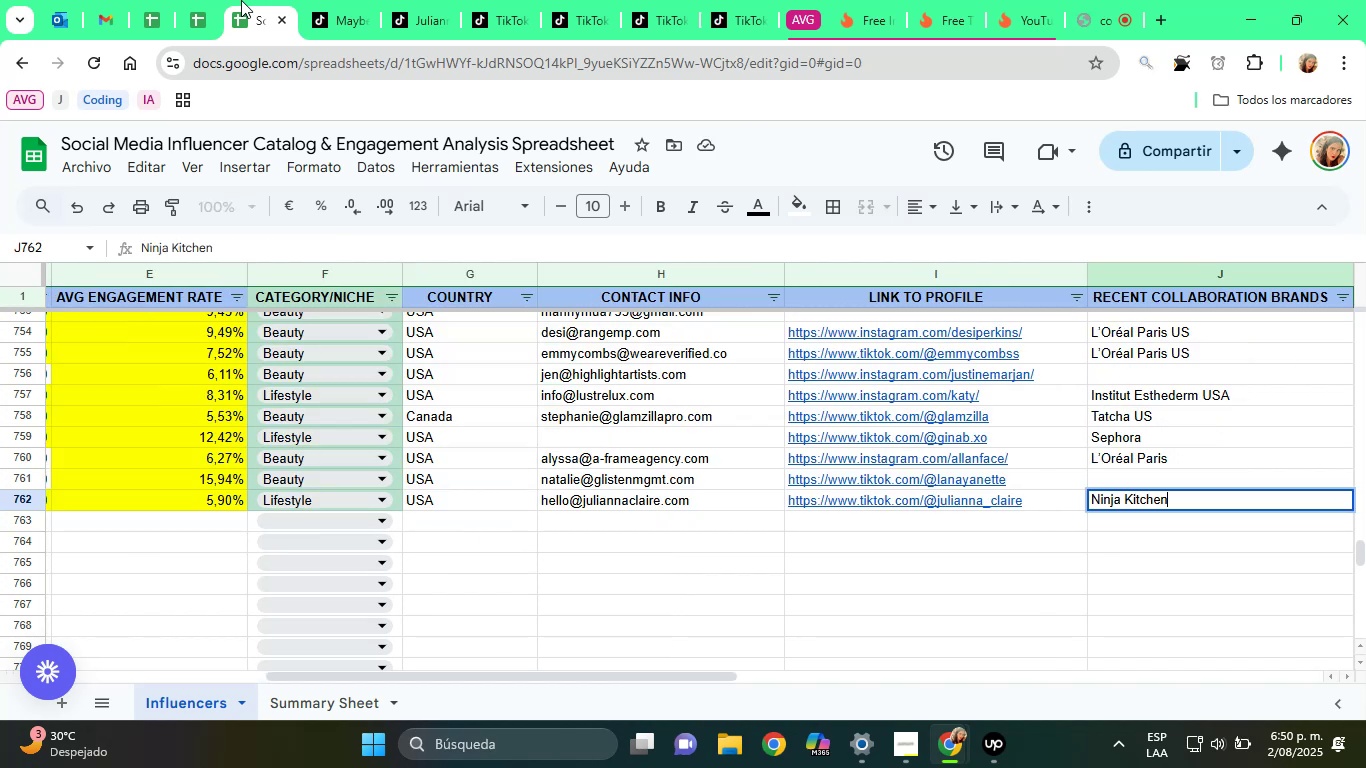 
key(ArrowDown)
 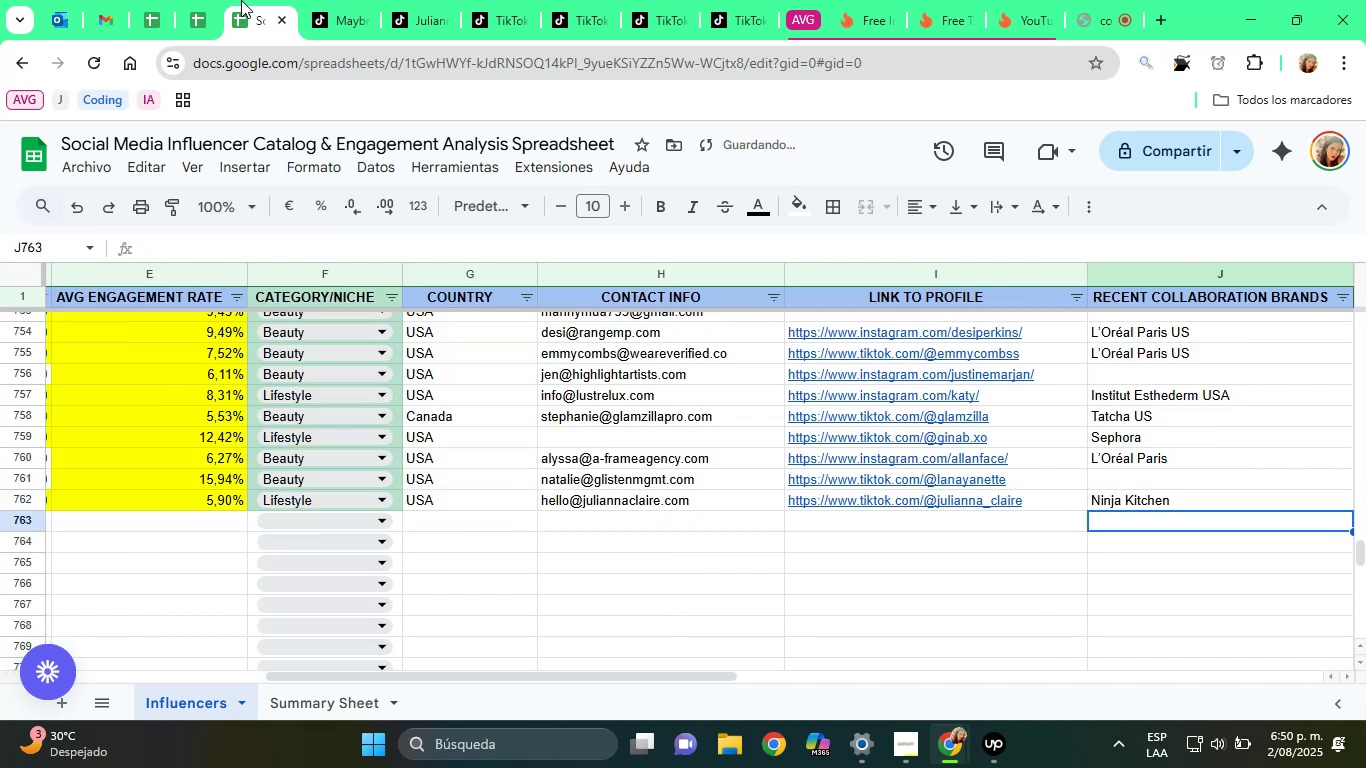 
hold_key(key=ArrowLeft, duration=1.46)
 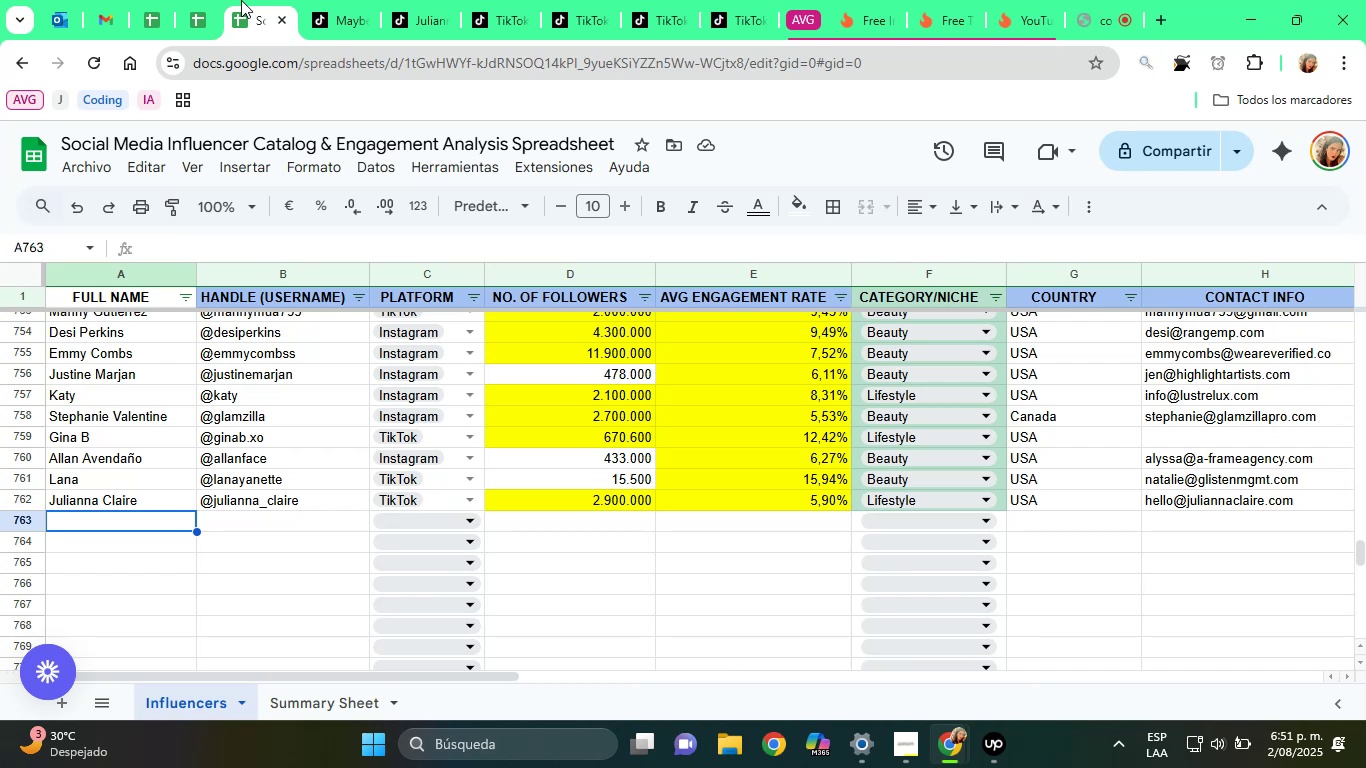 
wait(53.84)
 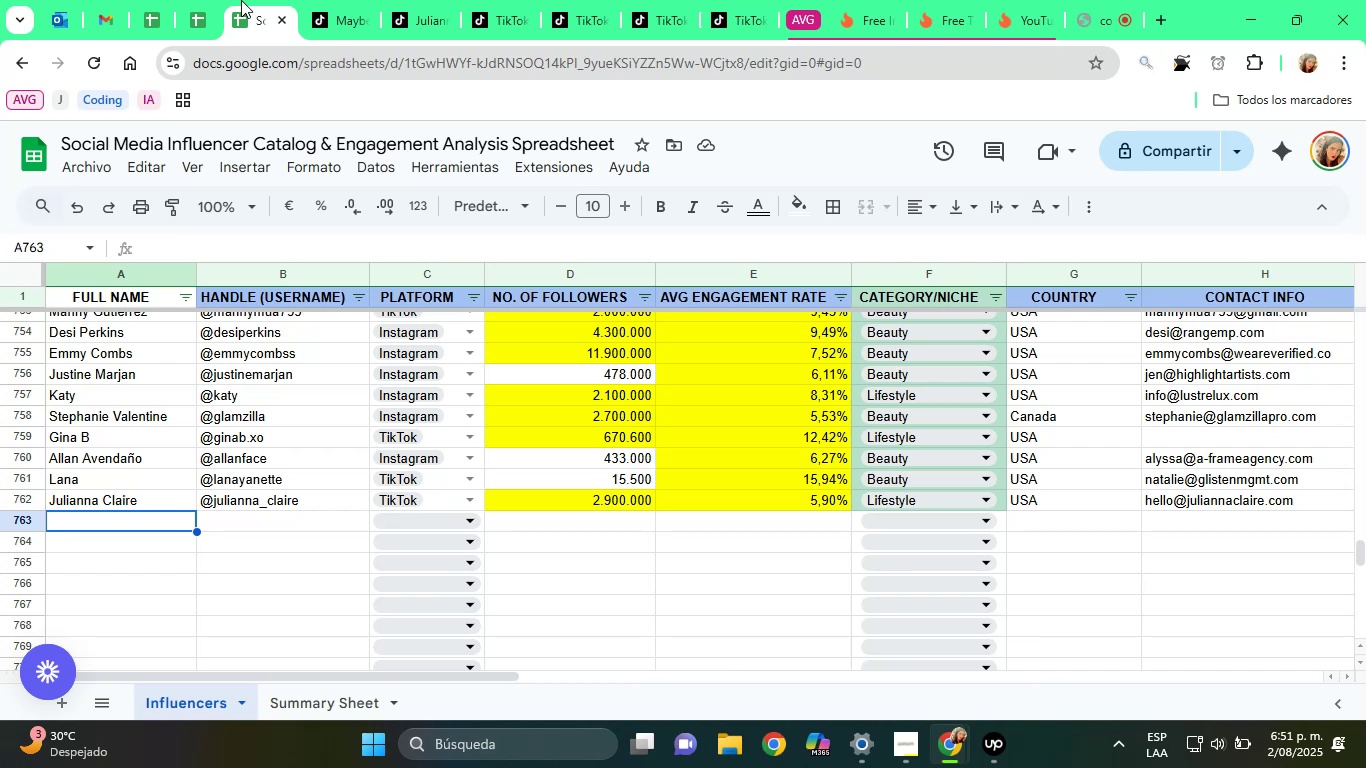 
left_click([418, 0])
 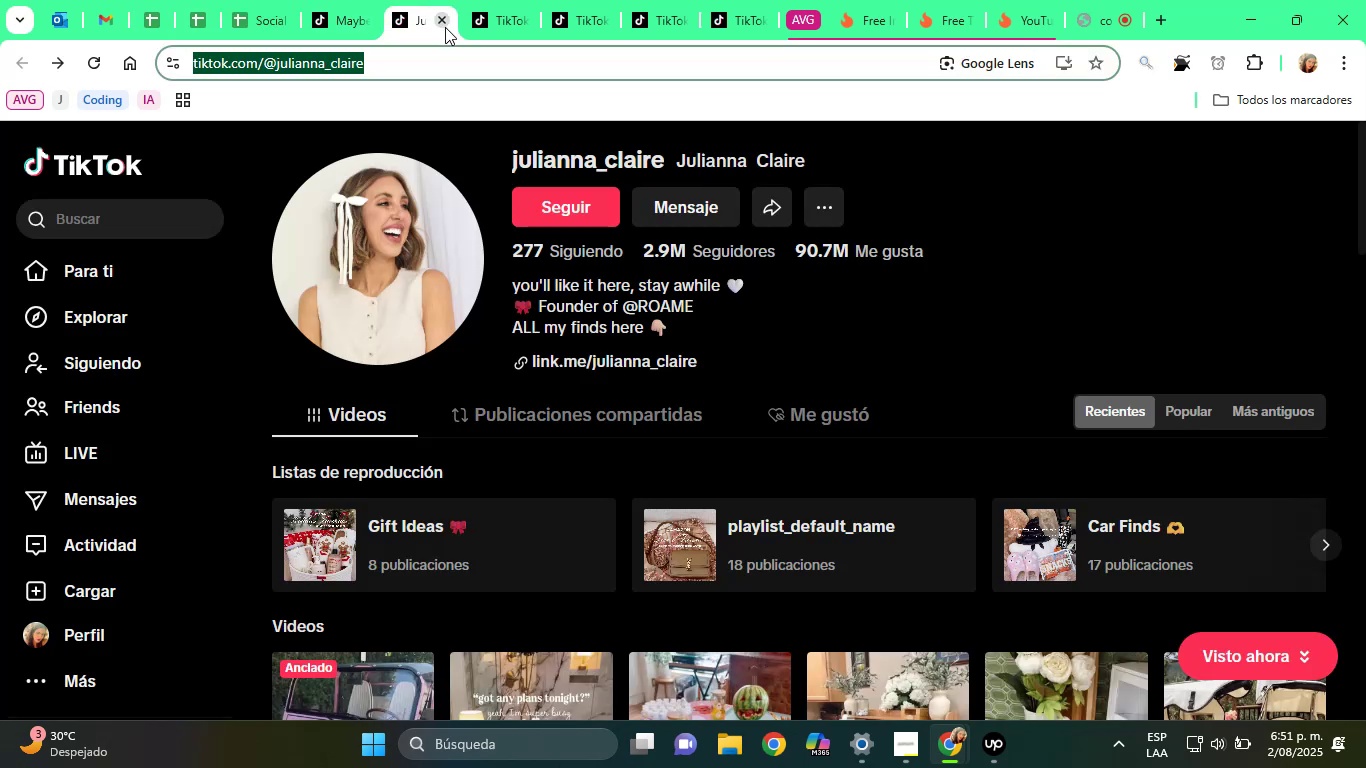 
left_click([446, 27])
 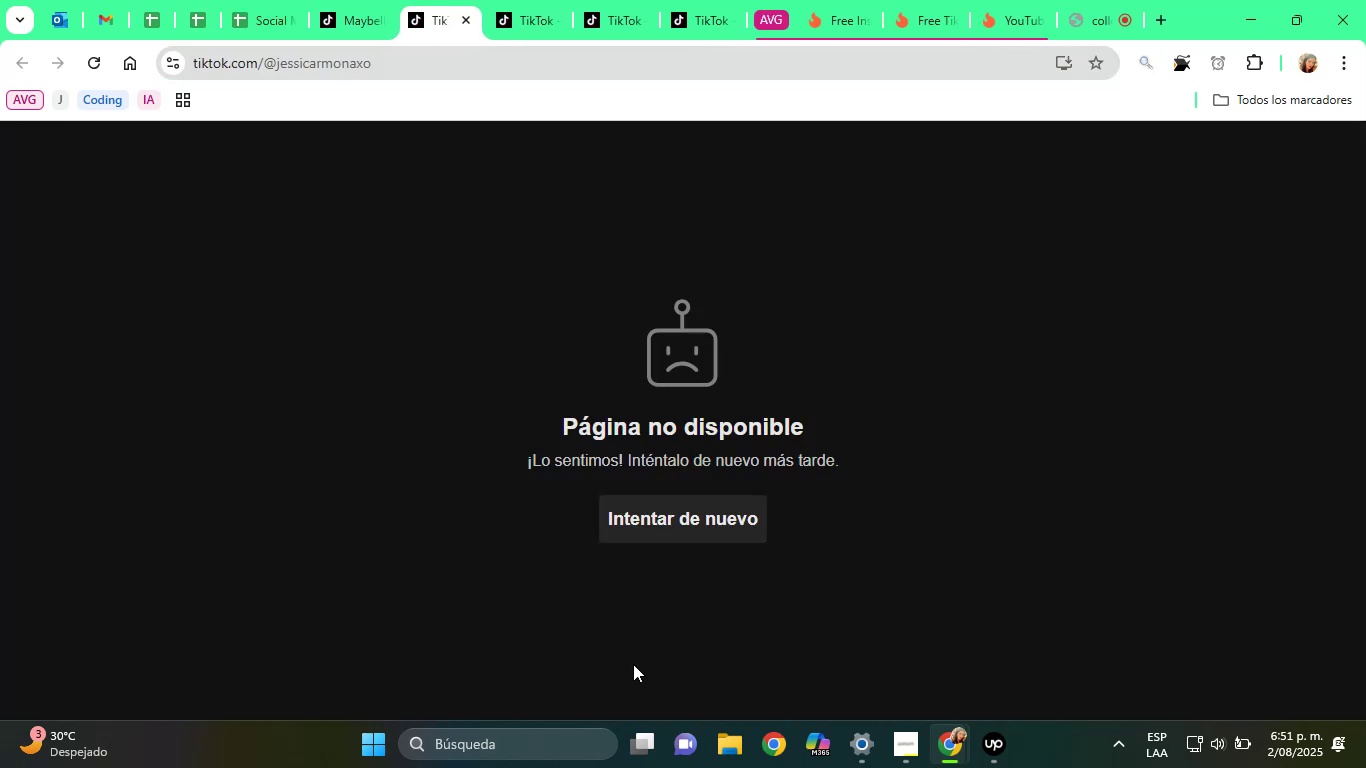 
left_click([681, 539])
 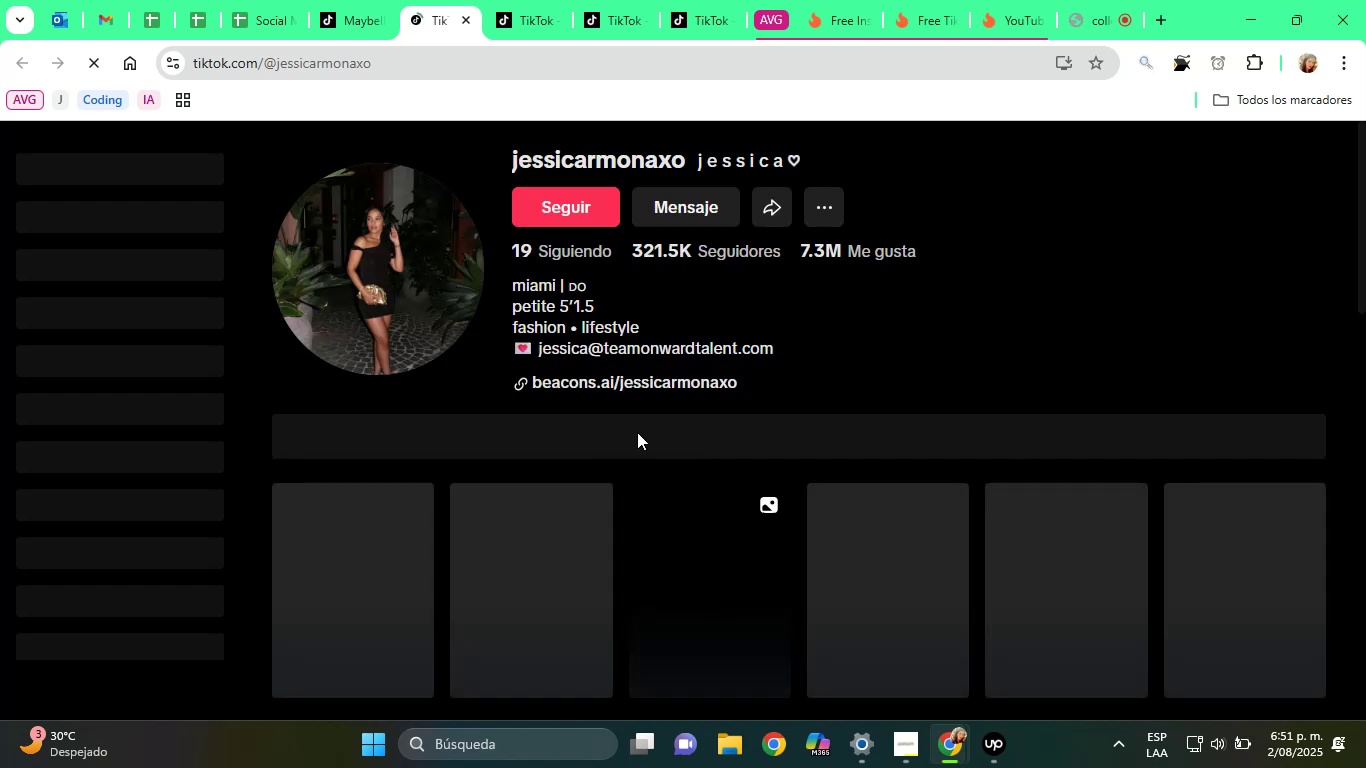 
wait(10.27)
 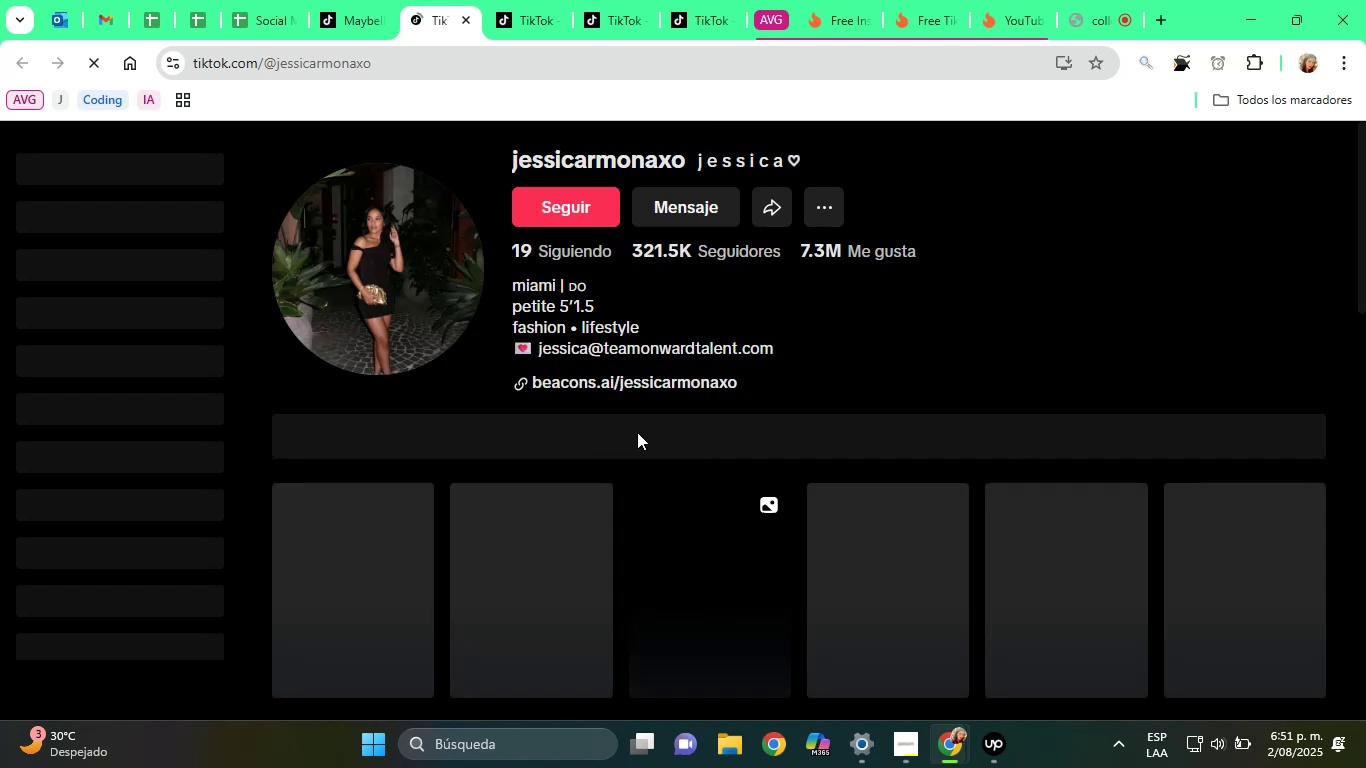 
double_click([604, 172])
 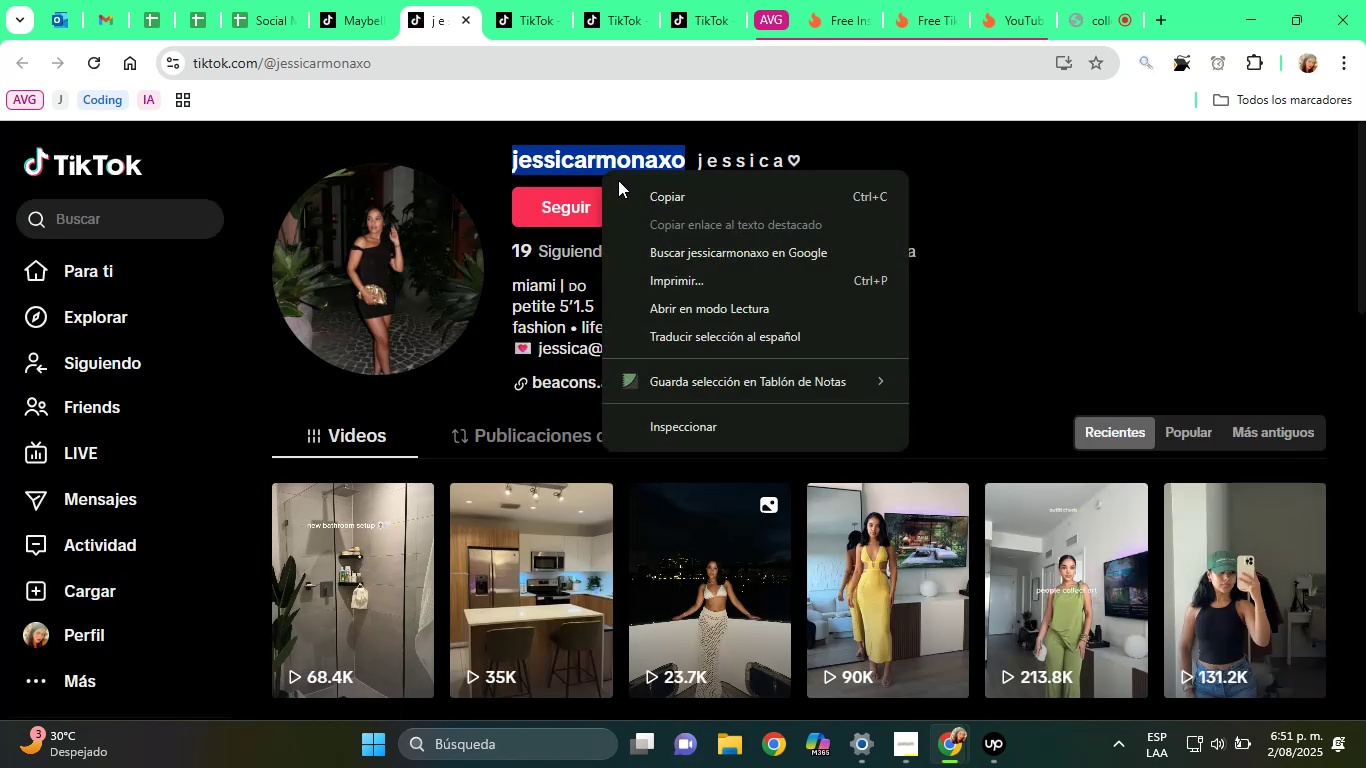 
left_click([643, 191])
 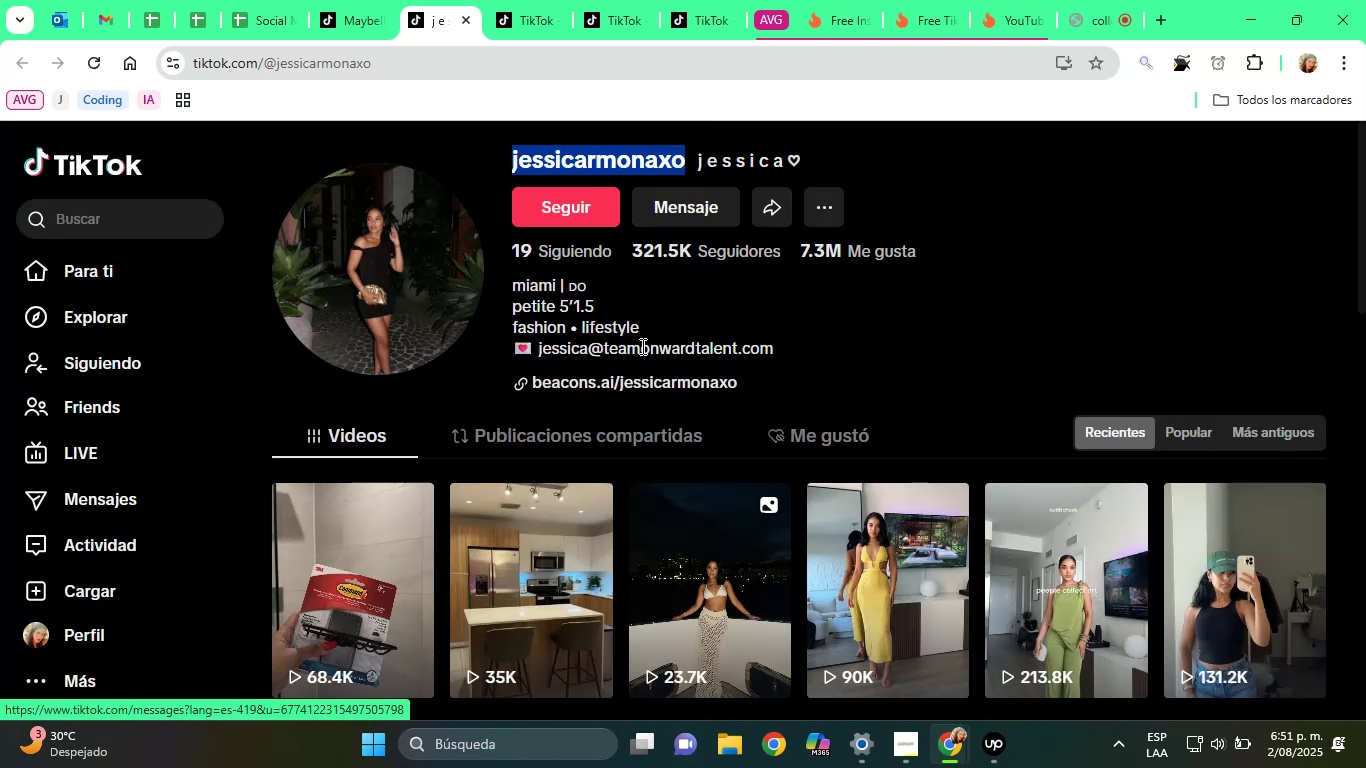 
right_click([638, 374])
 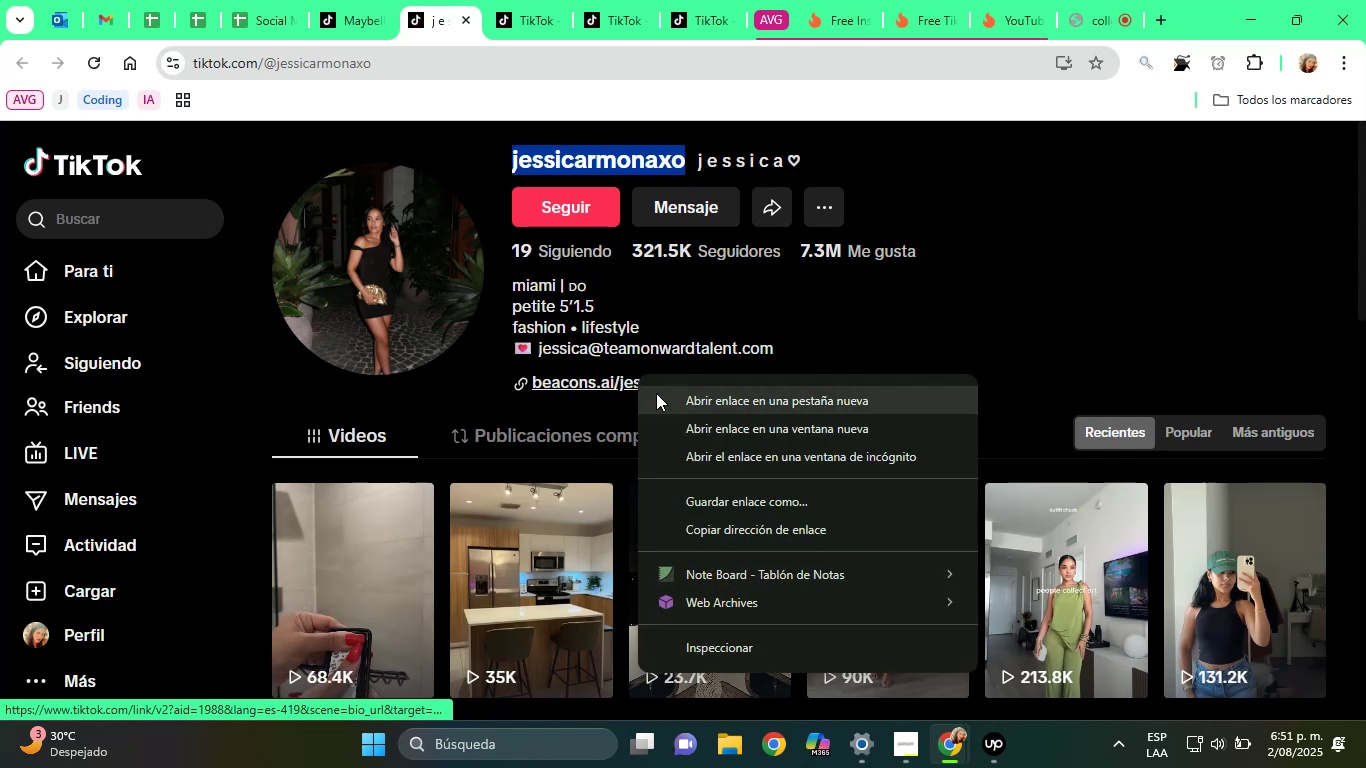 
left_click([660, 394])
 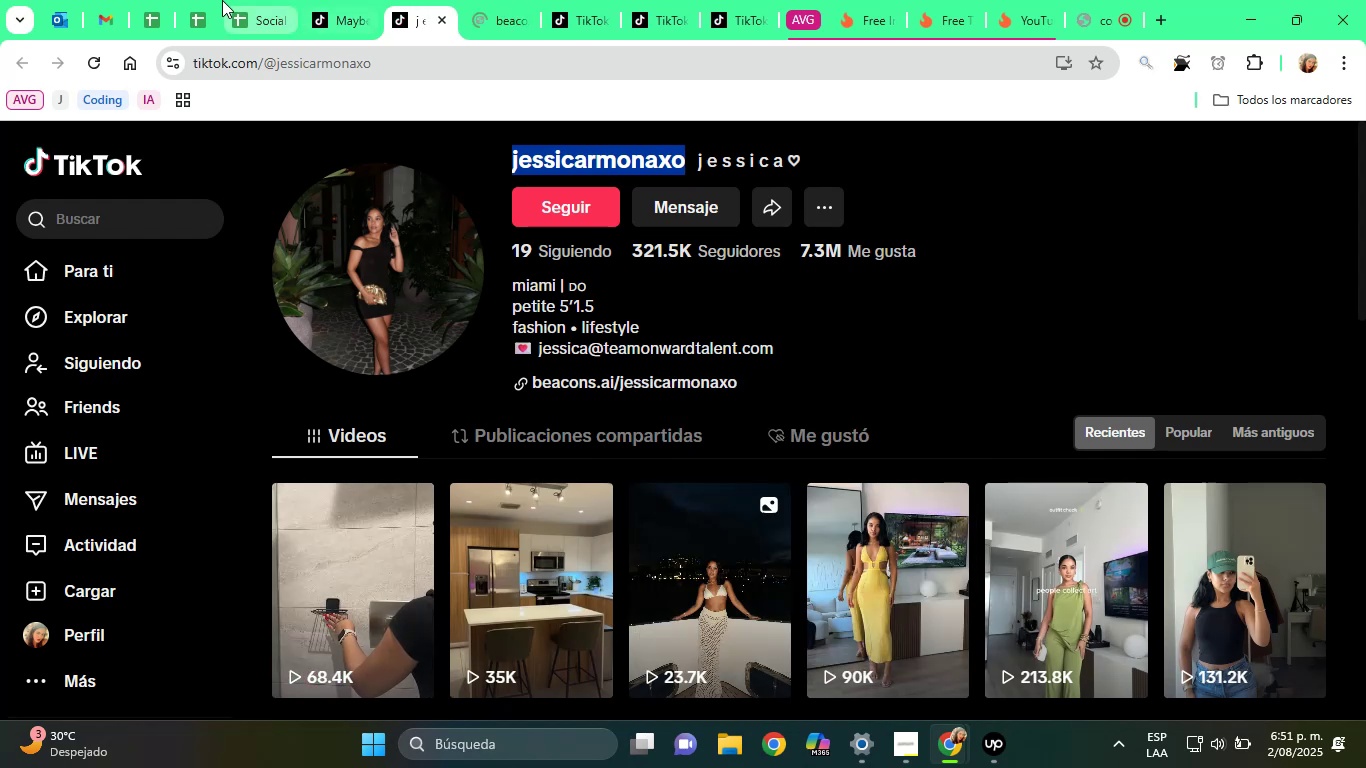 
mouse_move([337, 57])
 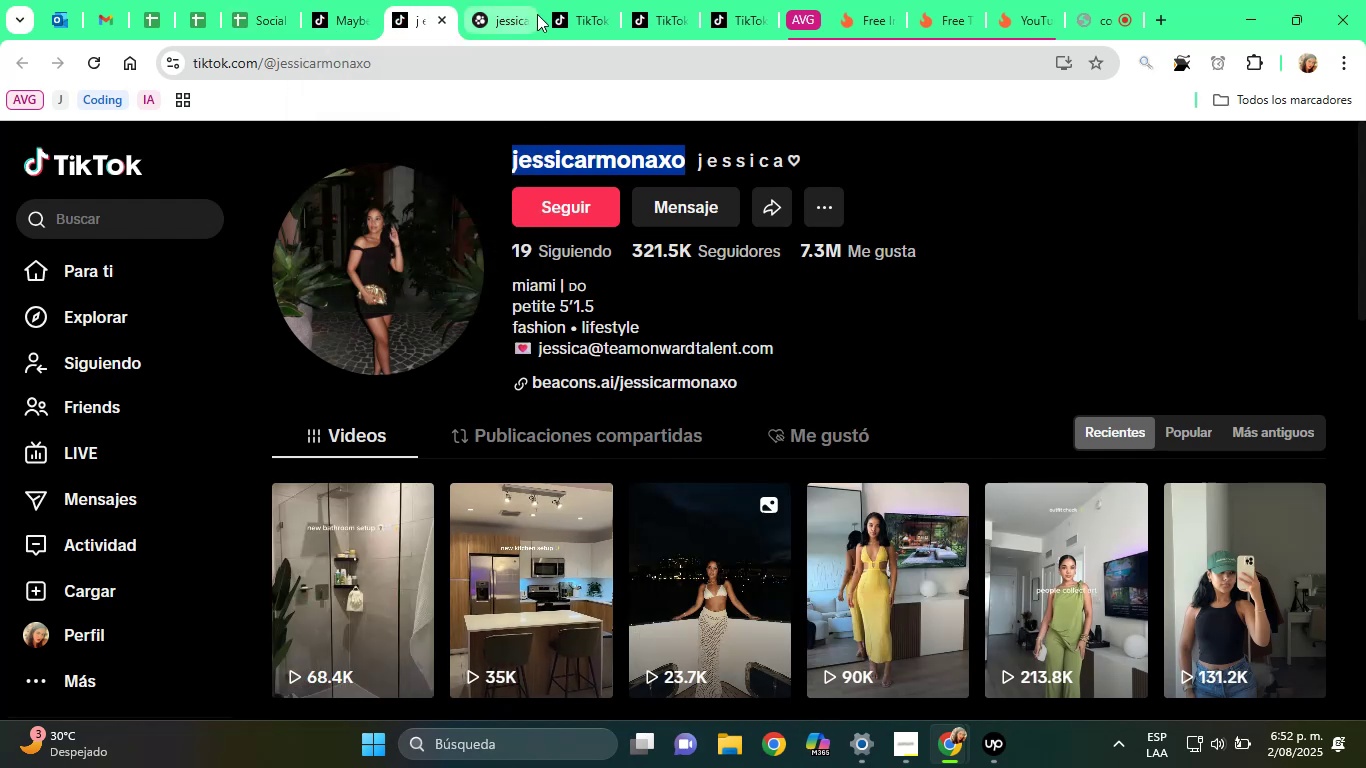 
left_click([477, 0])
 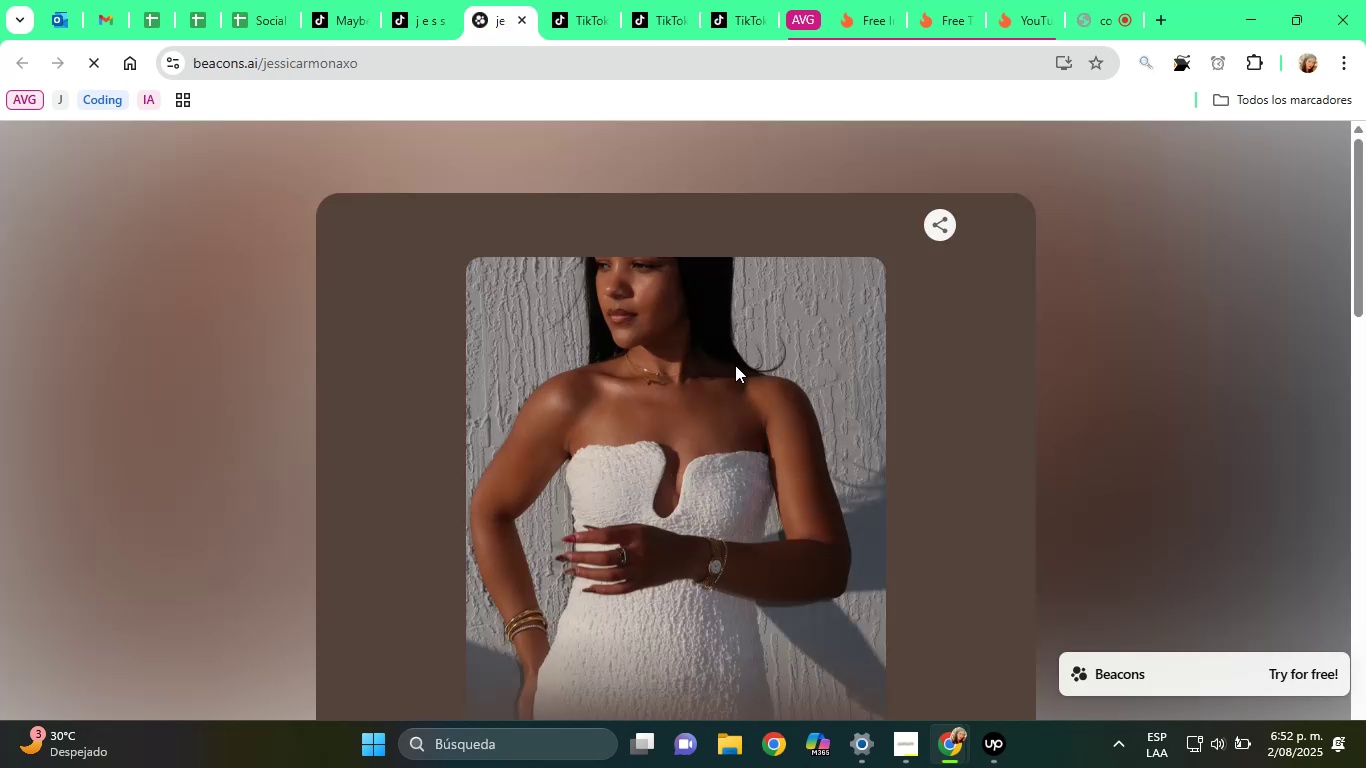 
scroll: coordinate [741, 368], scroll_direction: down, amount: 4.0
 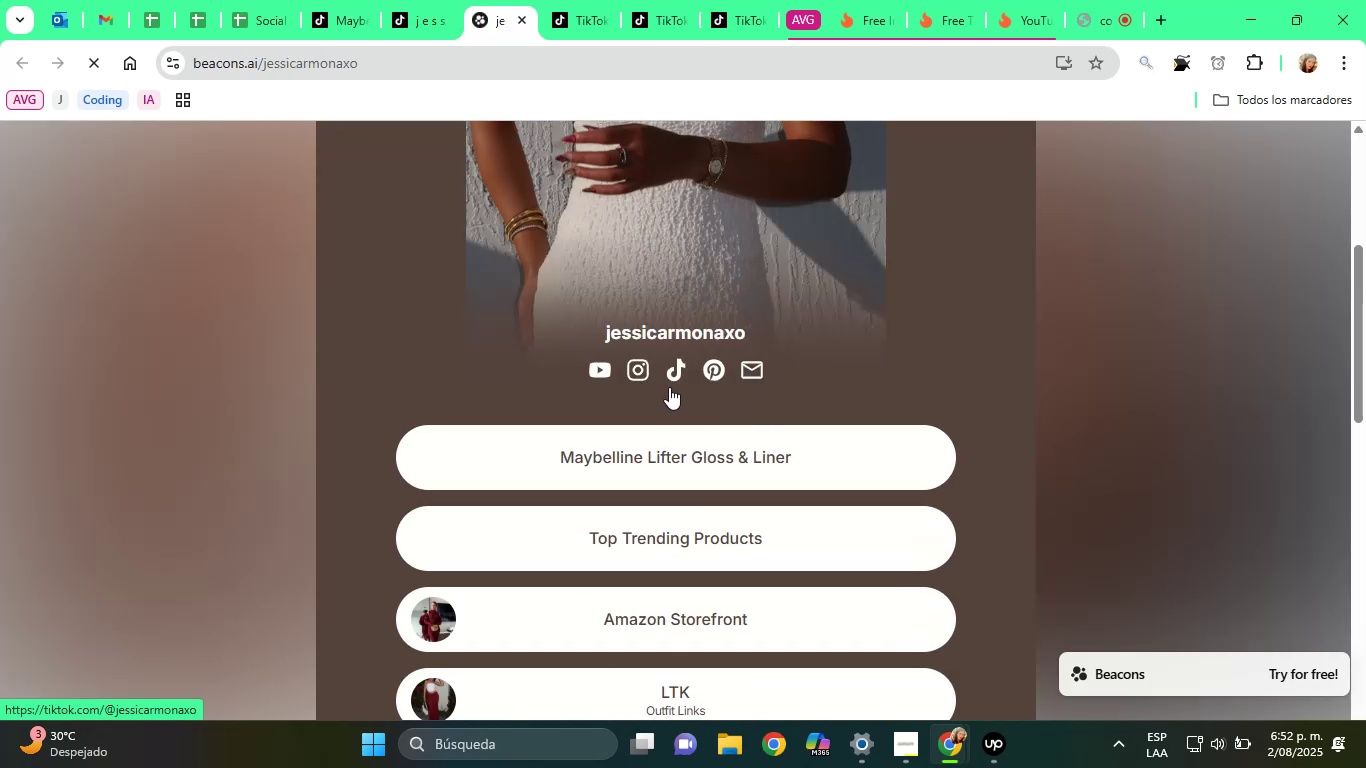 
left_click([638, 369])
 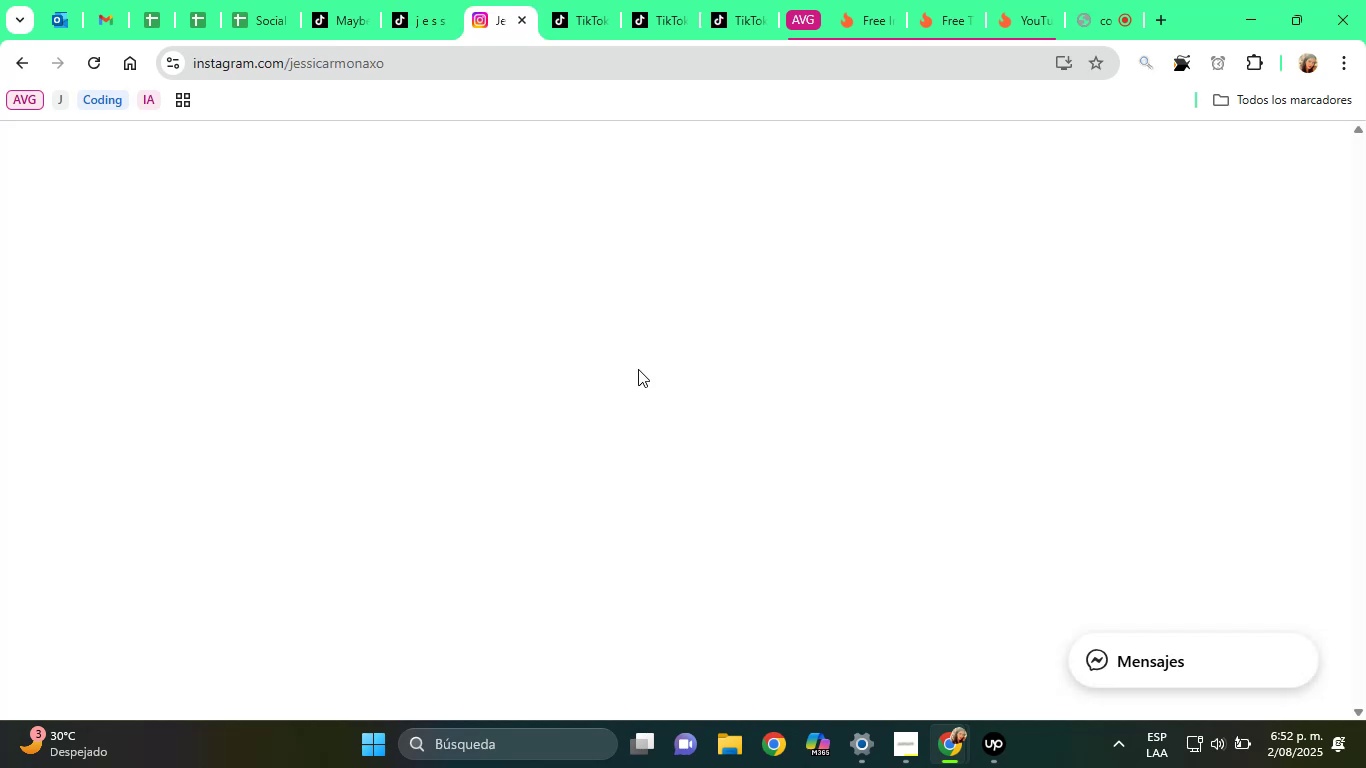 
wait(8.45)
 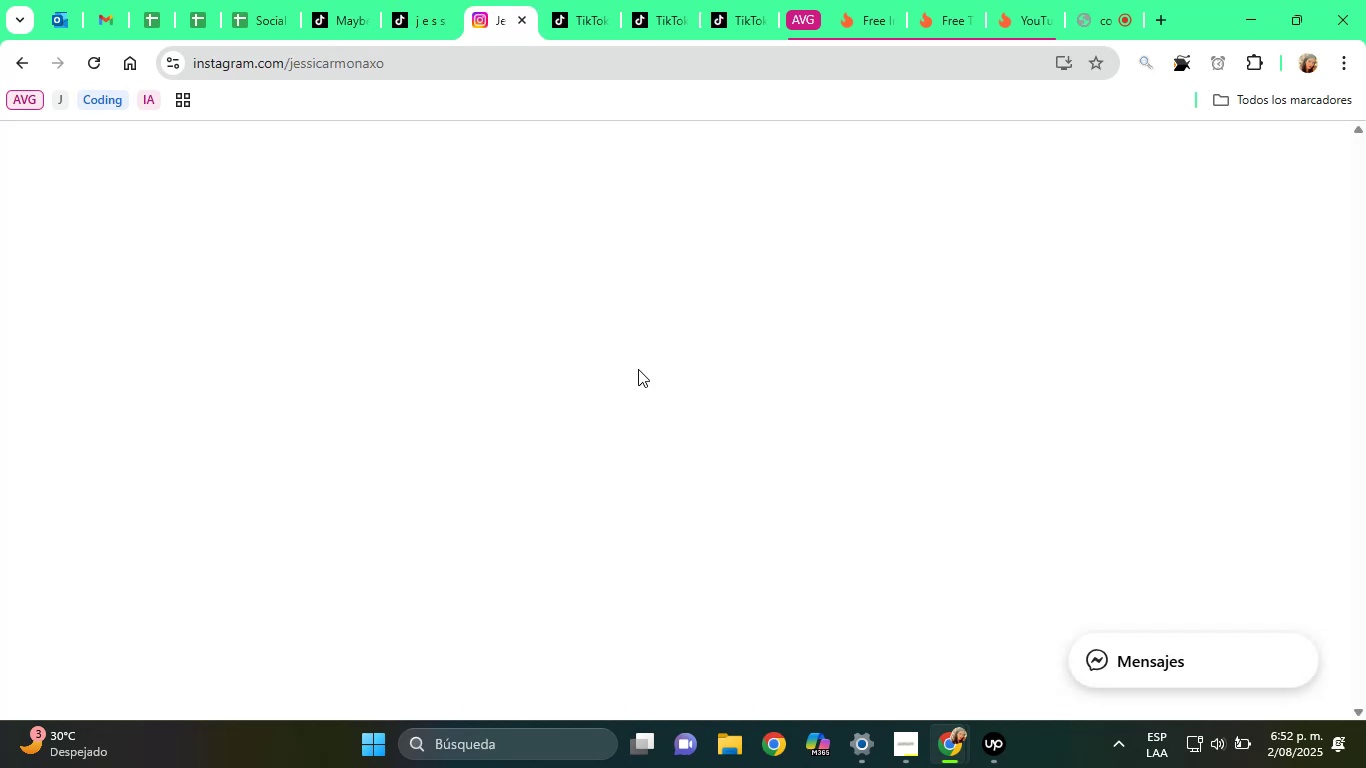 
double_click([668, 266])
 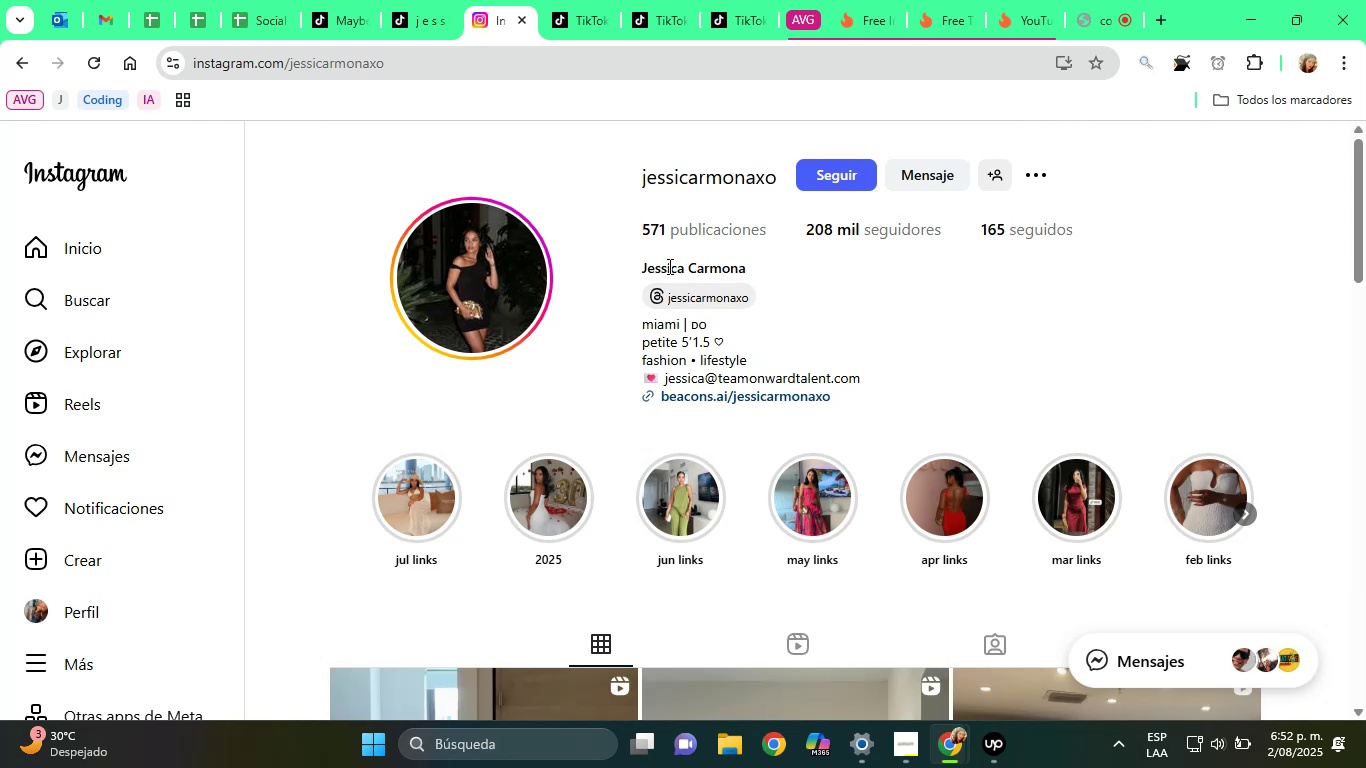 
triple_click([668, 266])
 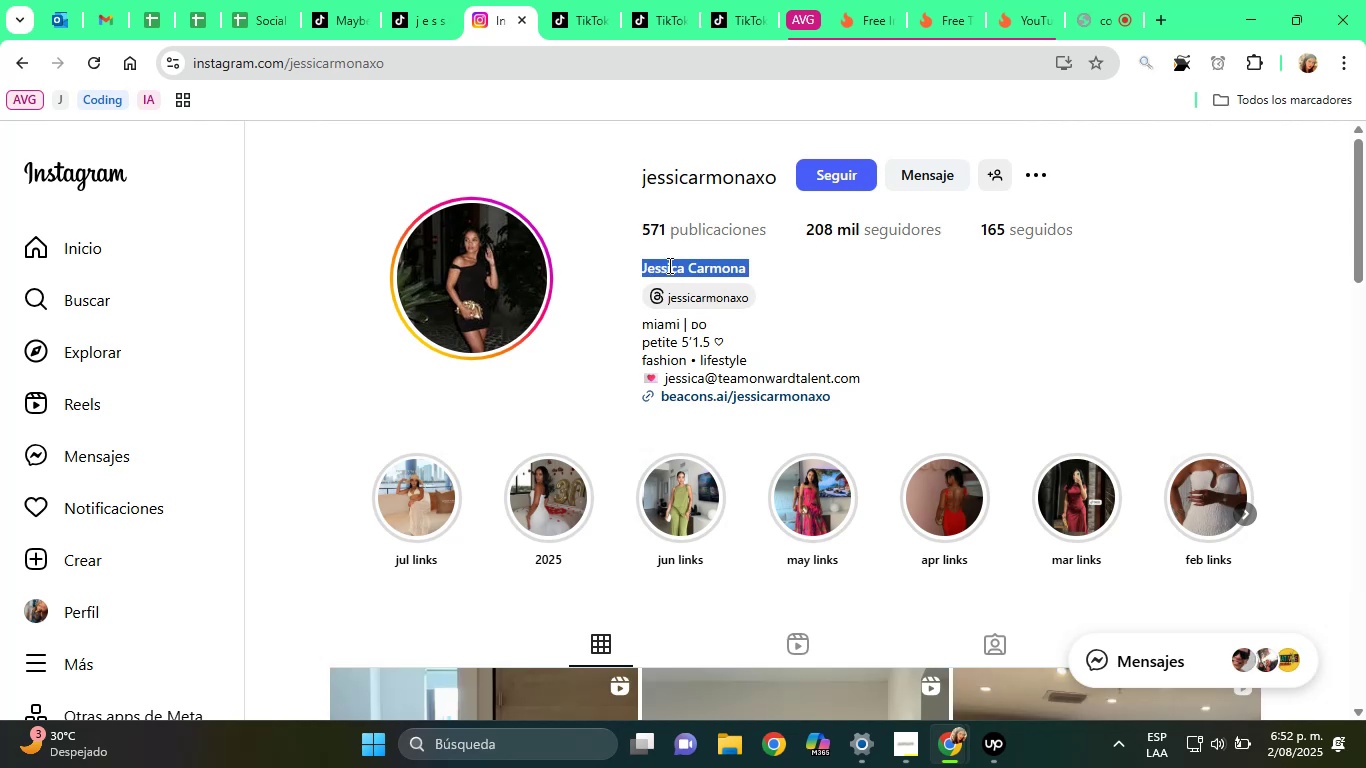 
right_click([668, 265])
 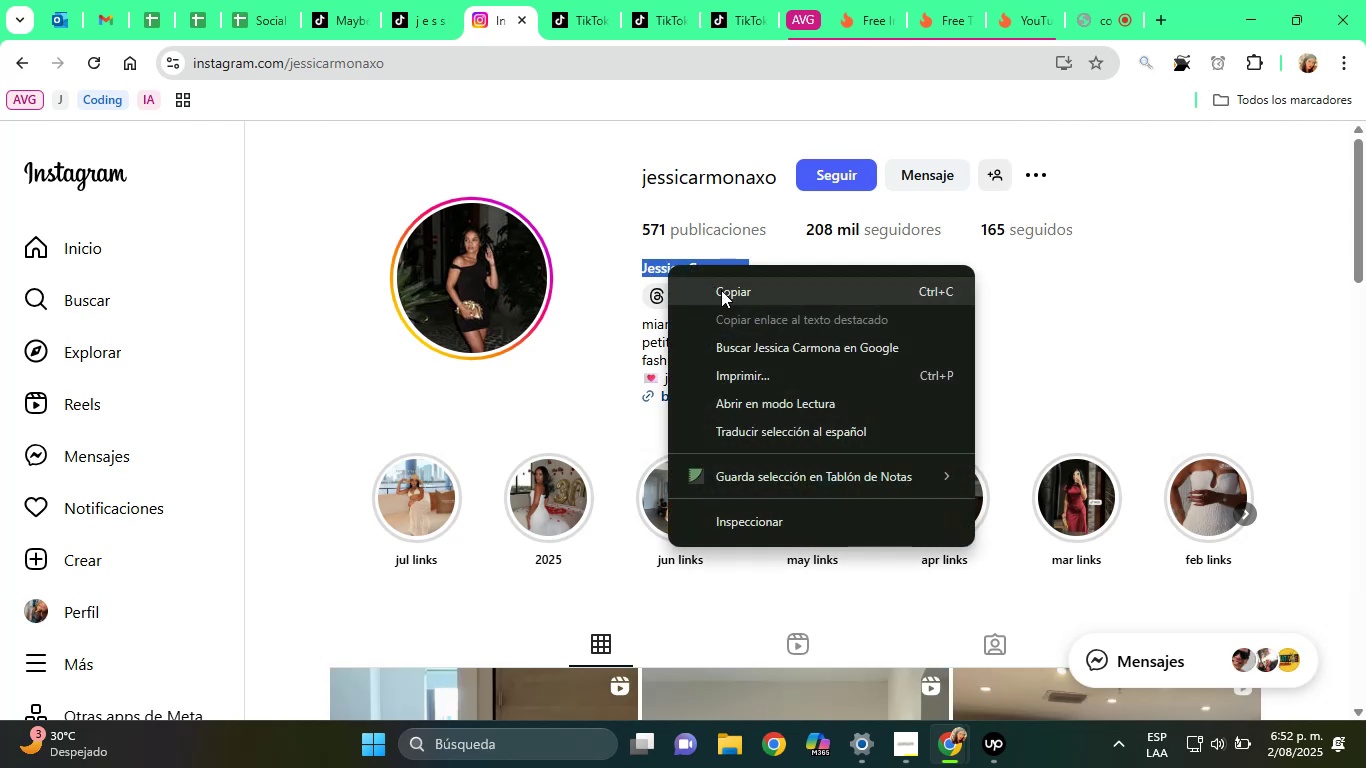 
left_click([725, 291])
 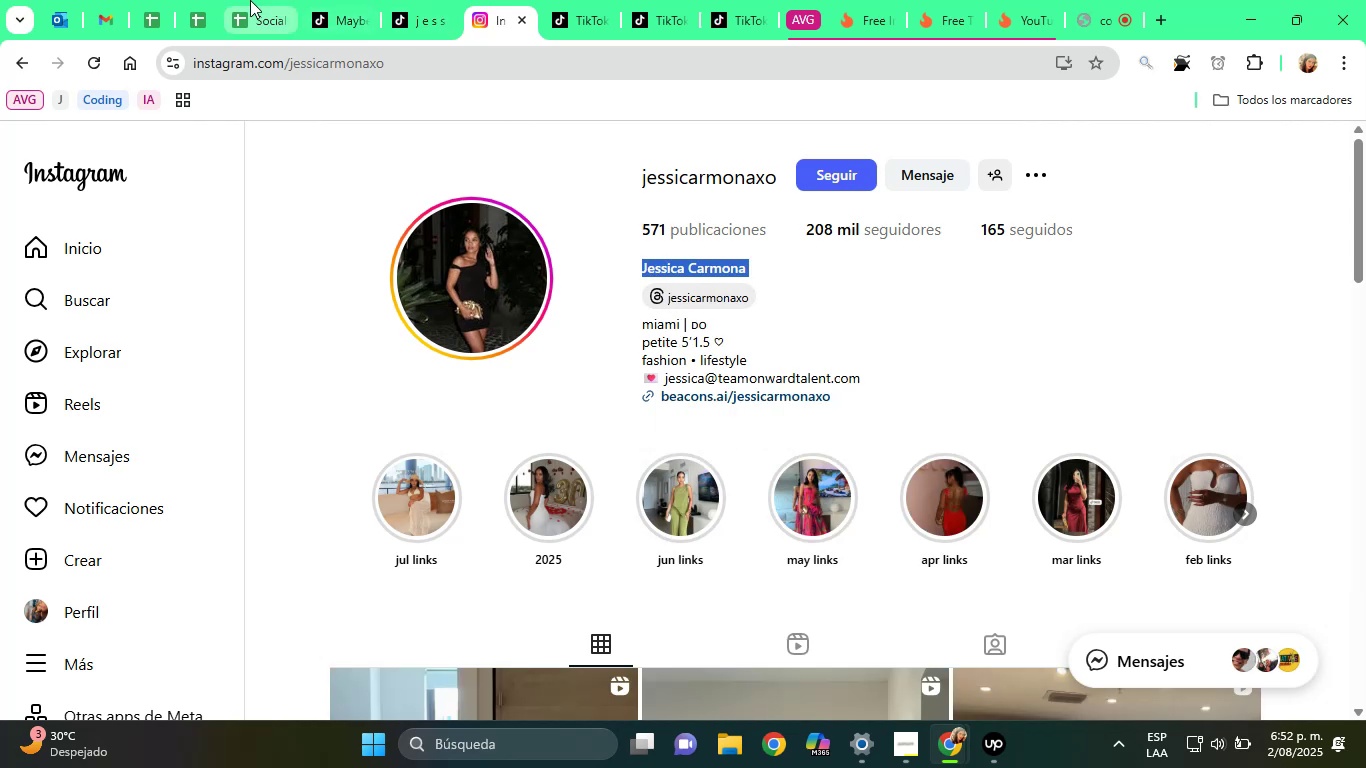 
left_click([250, 0])
 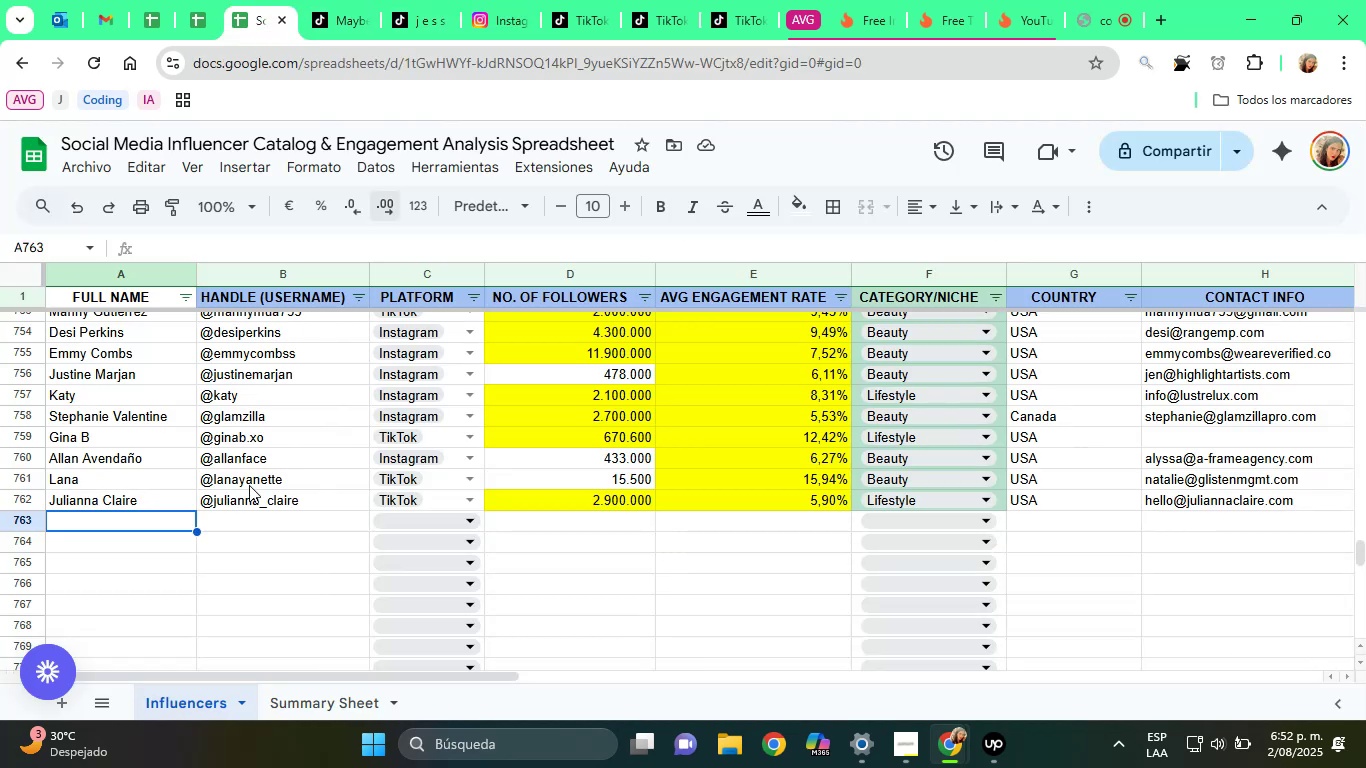 
key(Control+ControlLeft)
 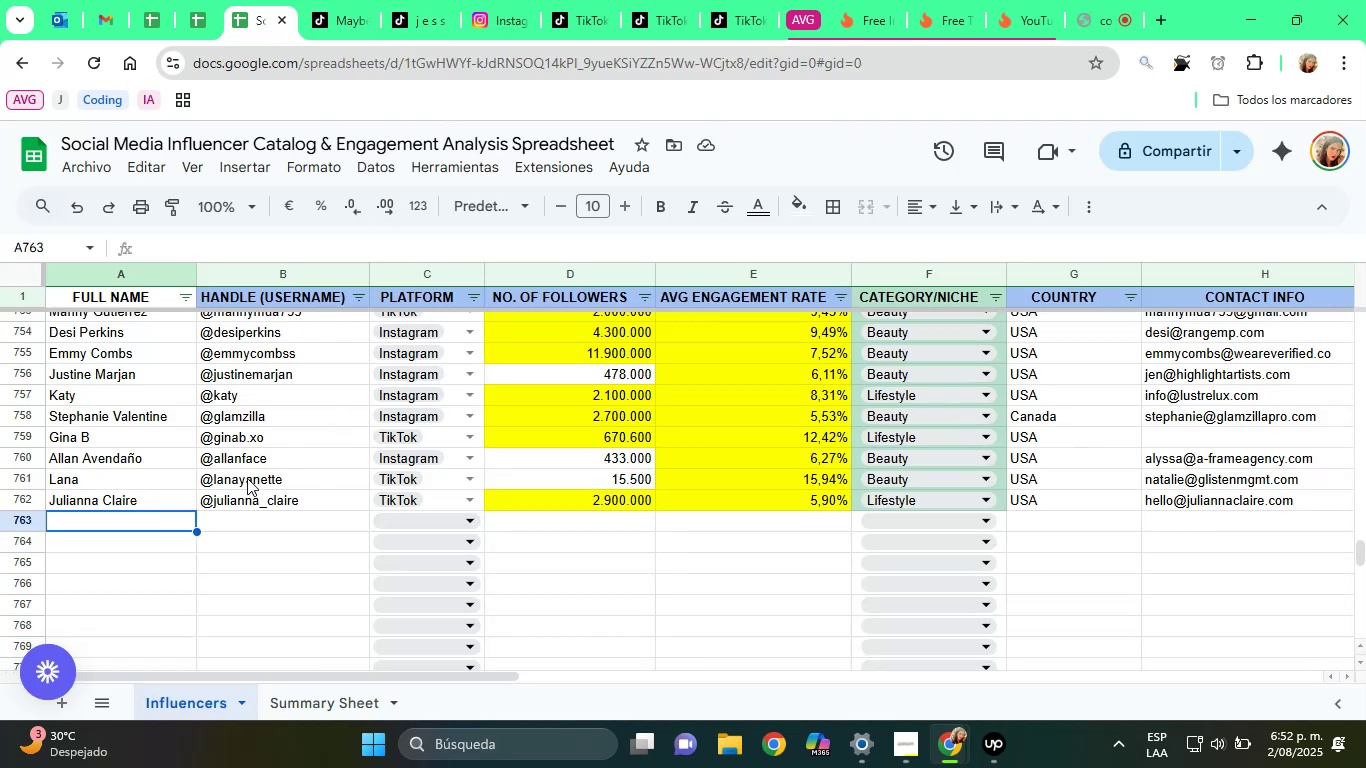 
key(Control+V)
 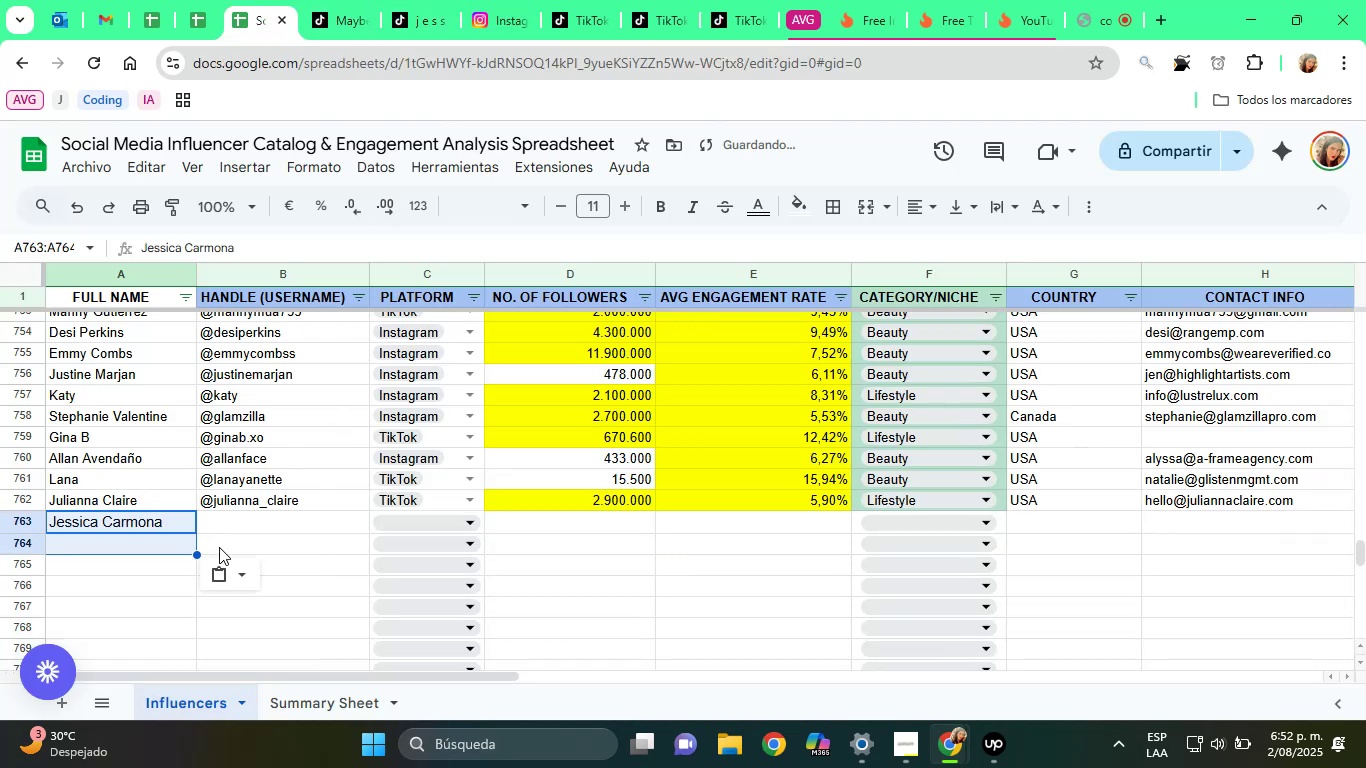 
left_click([242, 575])
 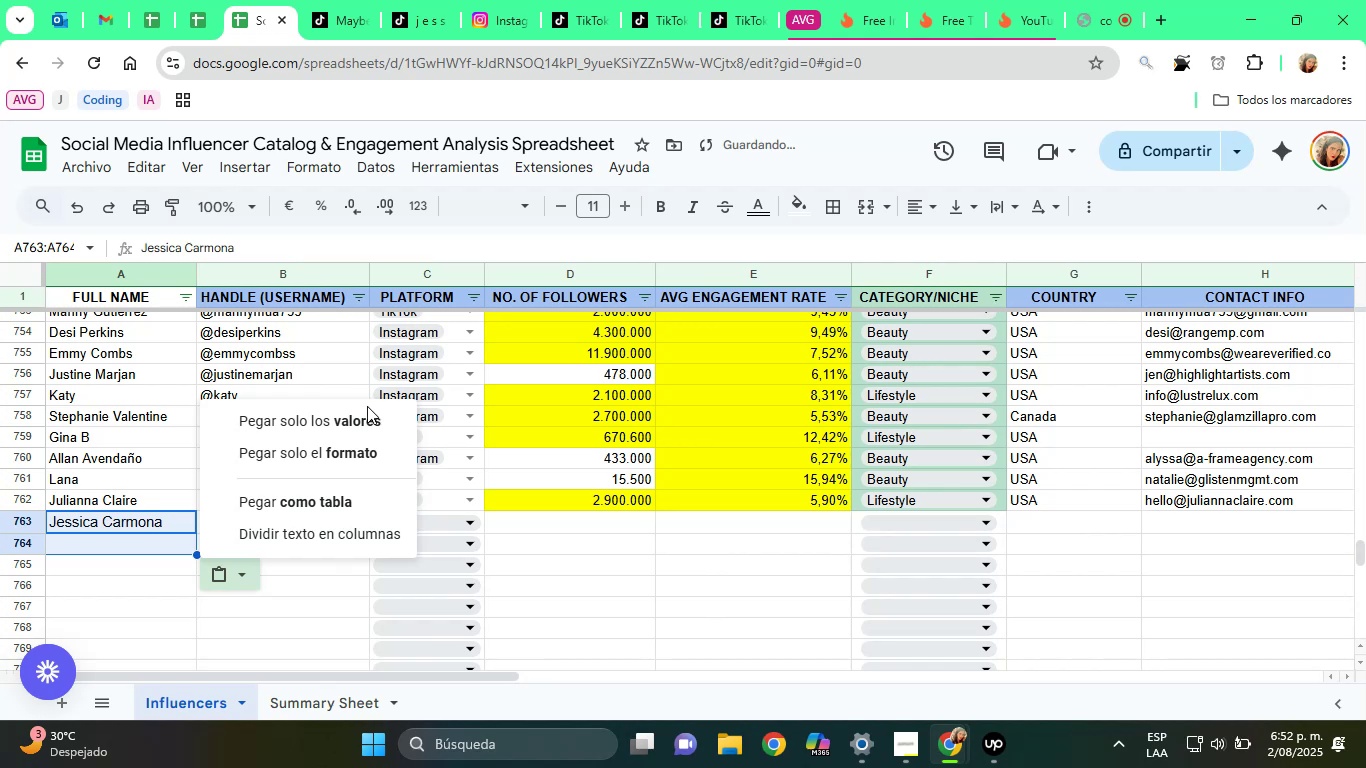 
left_click([367, 421])
 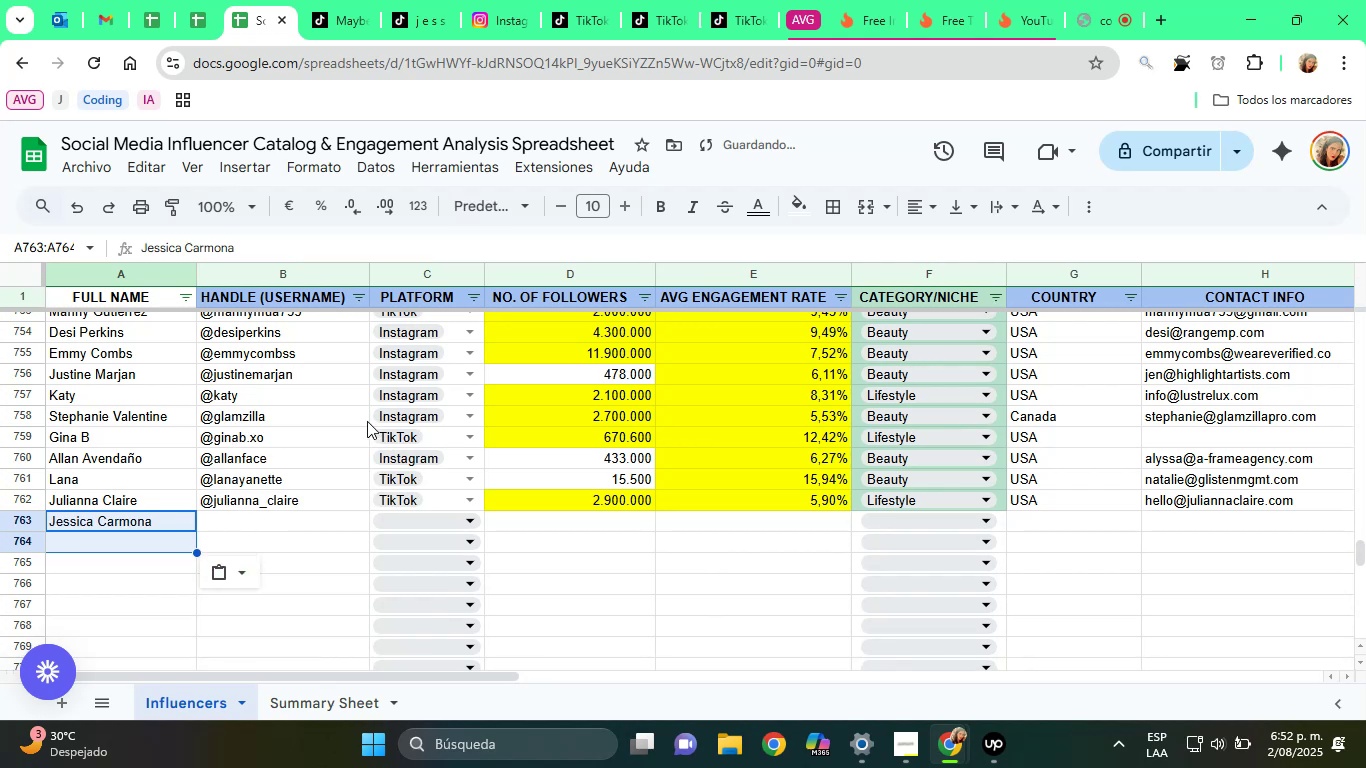 
key(ArrowRight)
 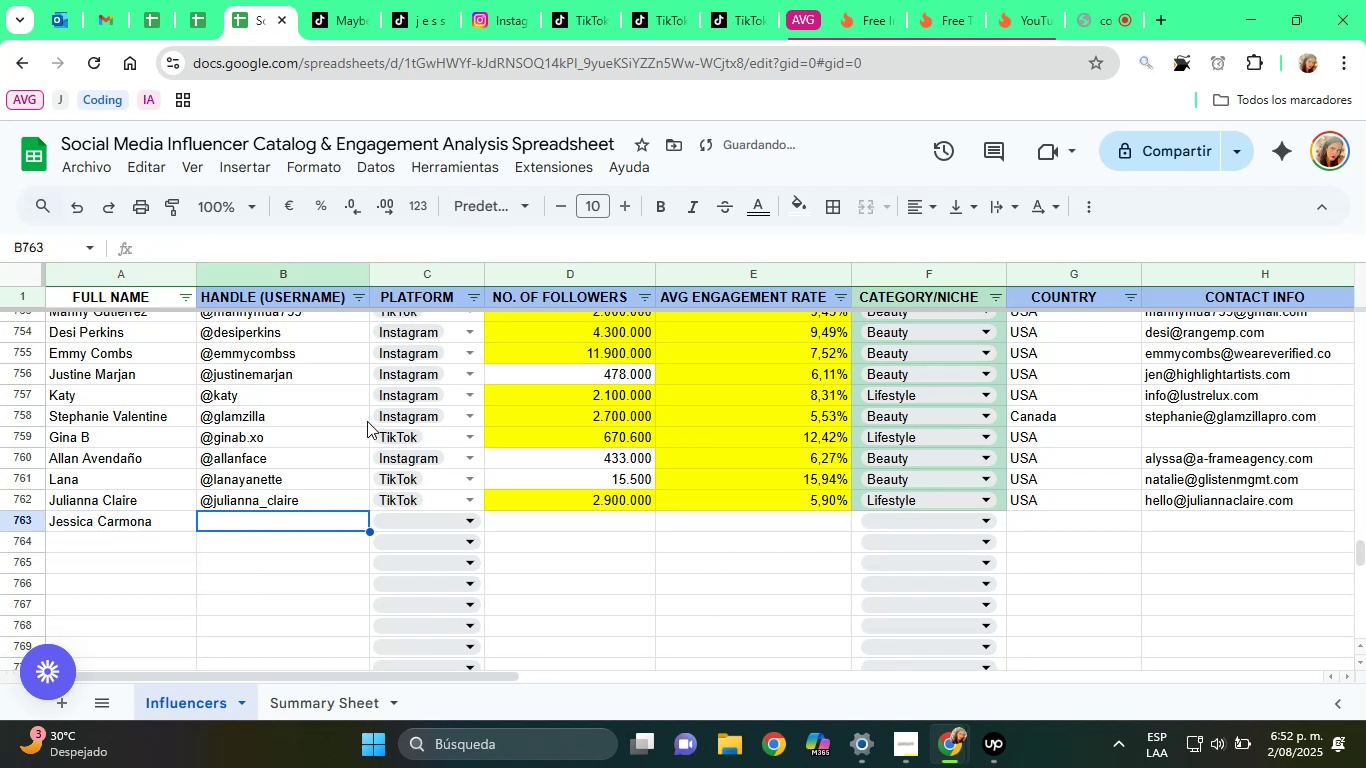 
key(Alt+Control+Q)
 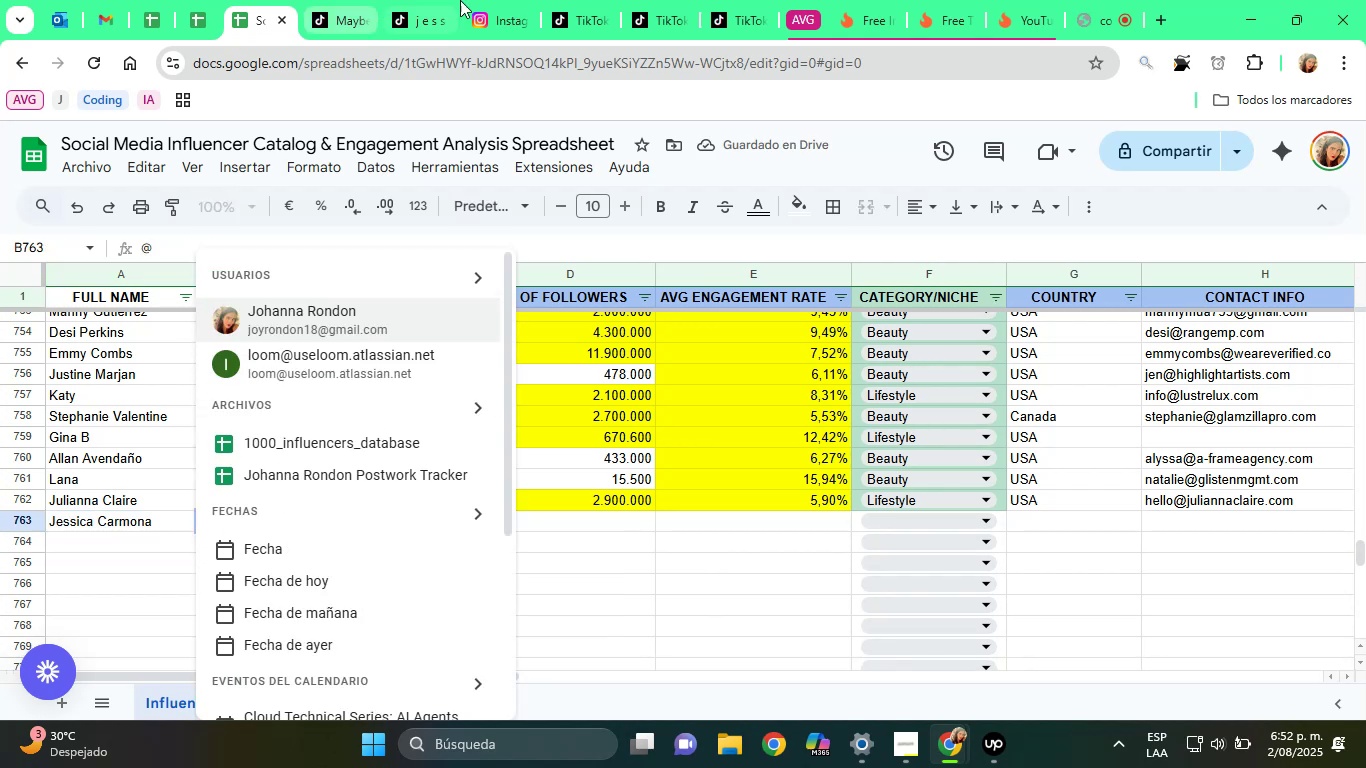 
left_click([441, 0])
 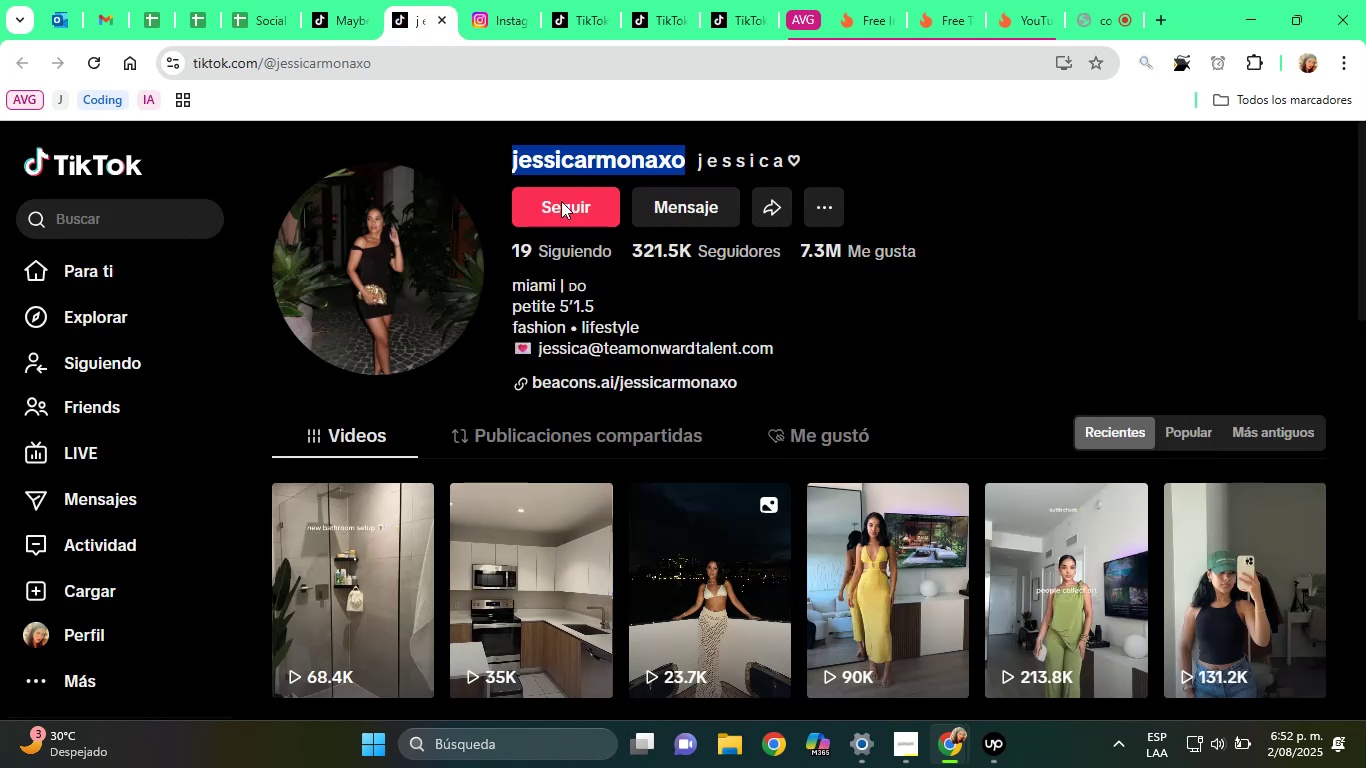 
right_click([593, 164])
 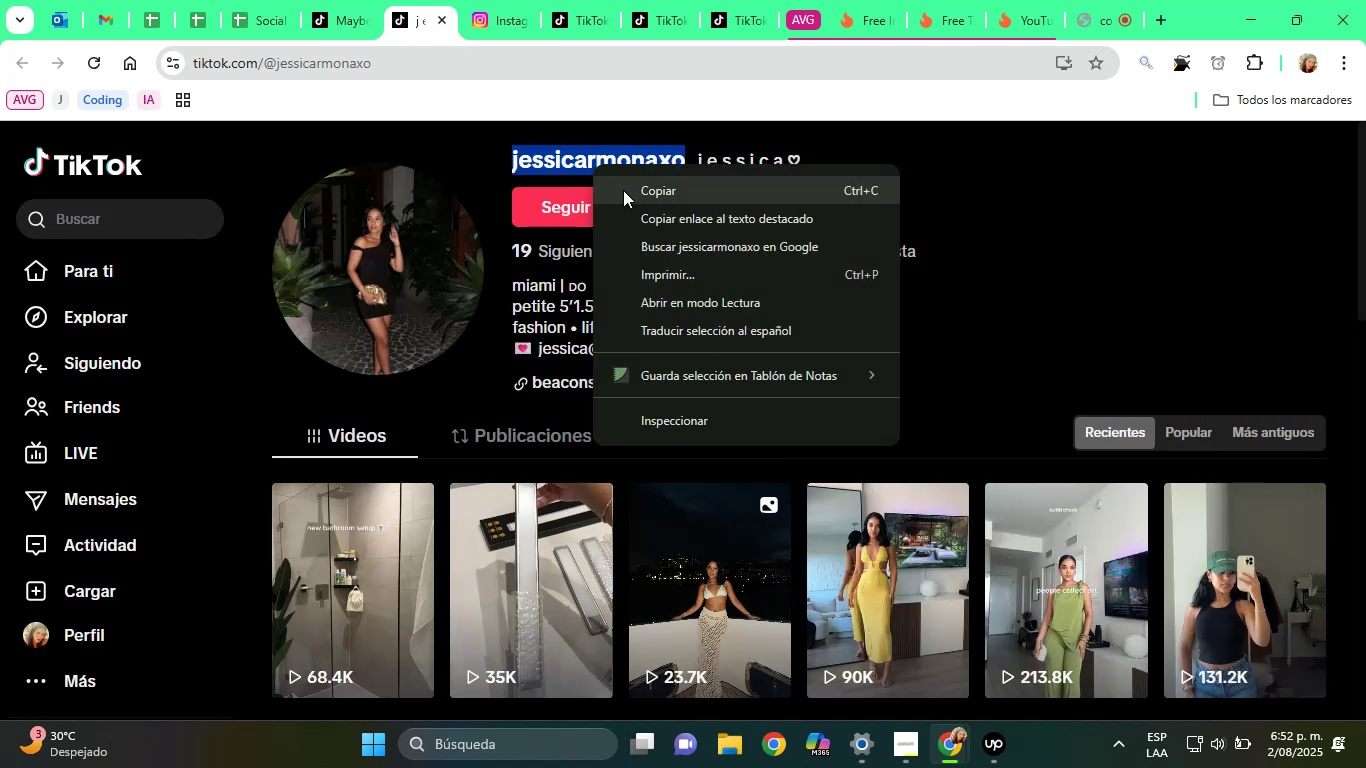 
left_click([624, 190])
 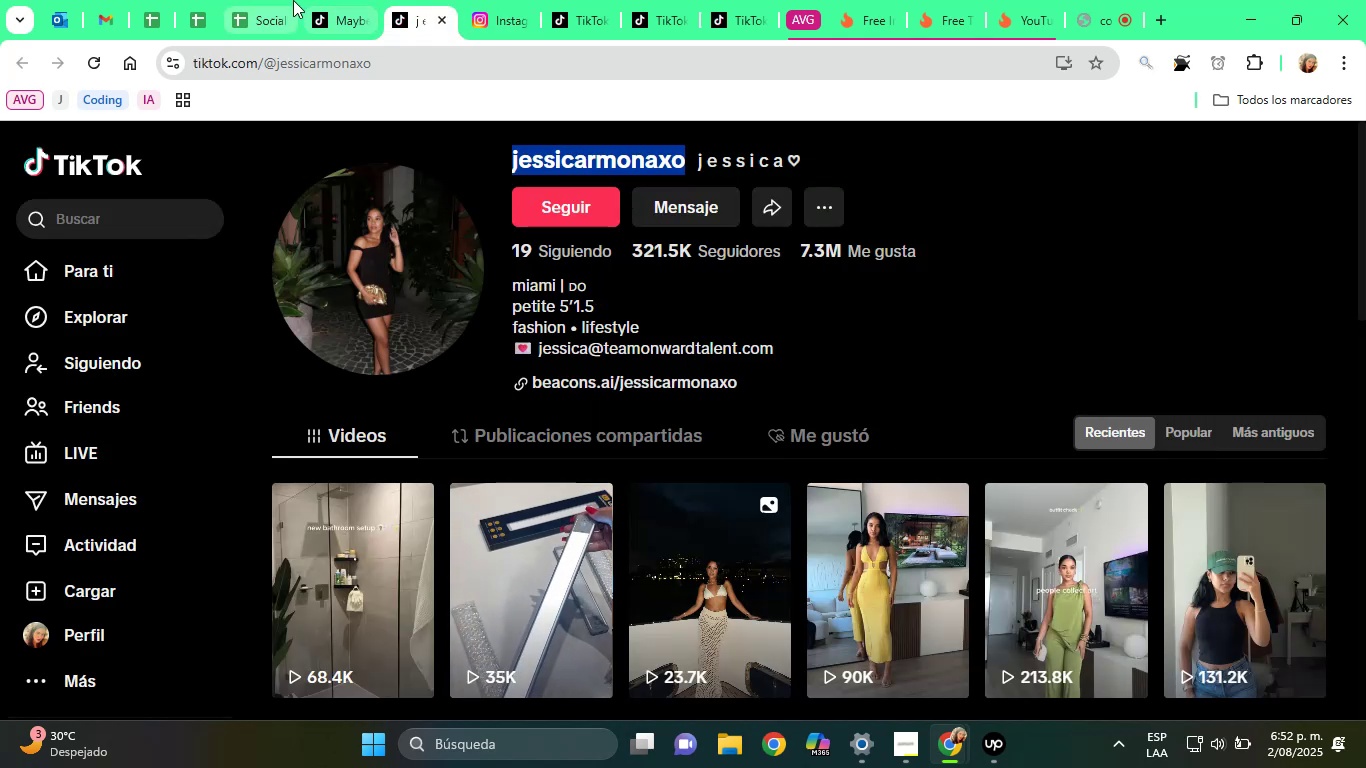 
left_click([271, 0])
 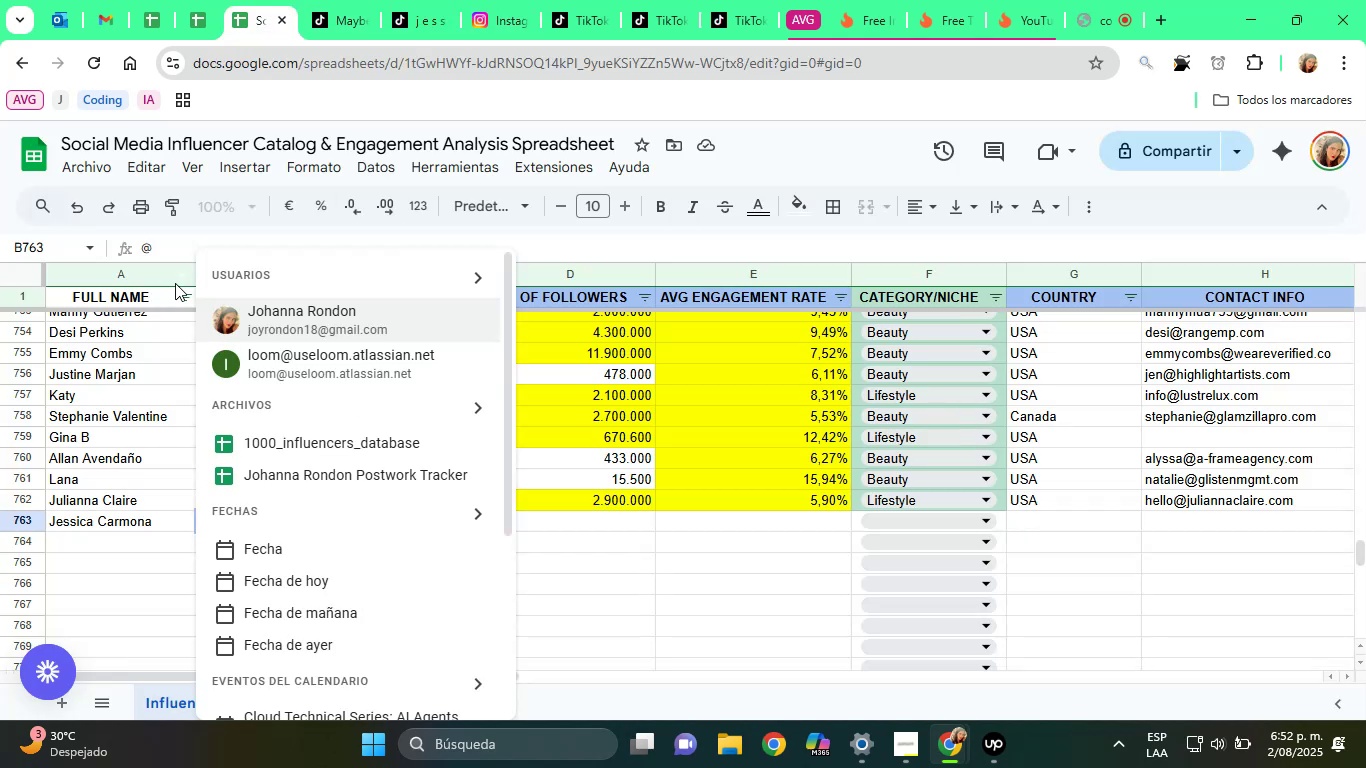 
left_click([164, 243])
 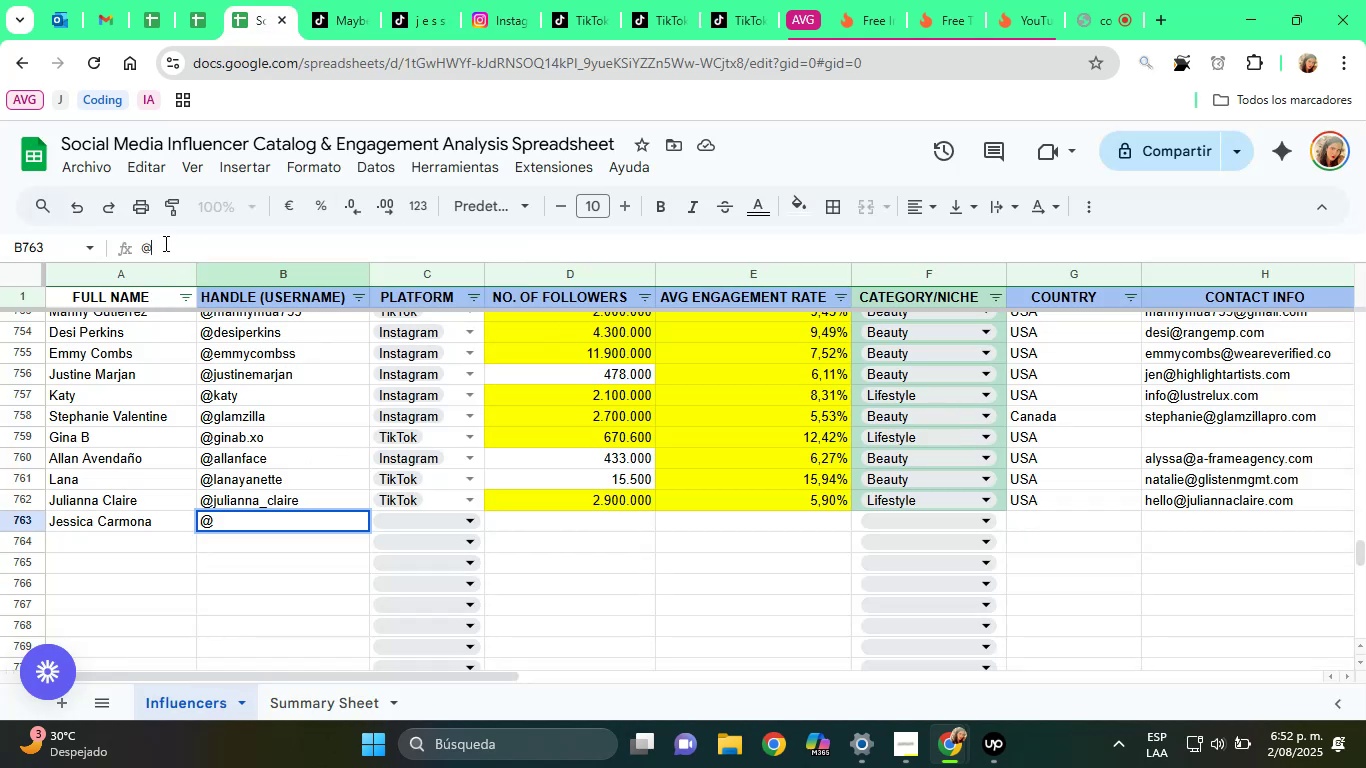 
key(Control+V)
 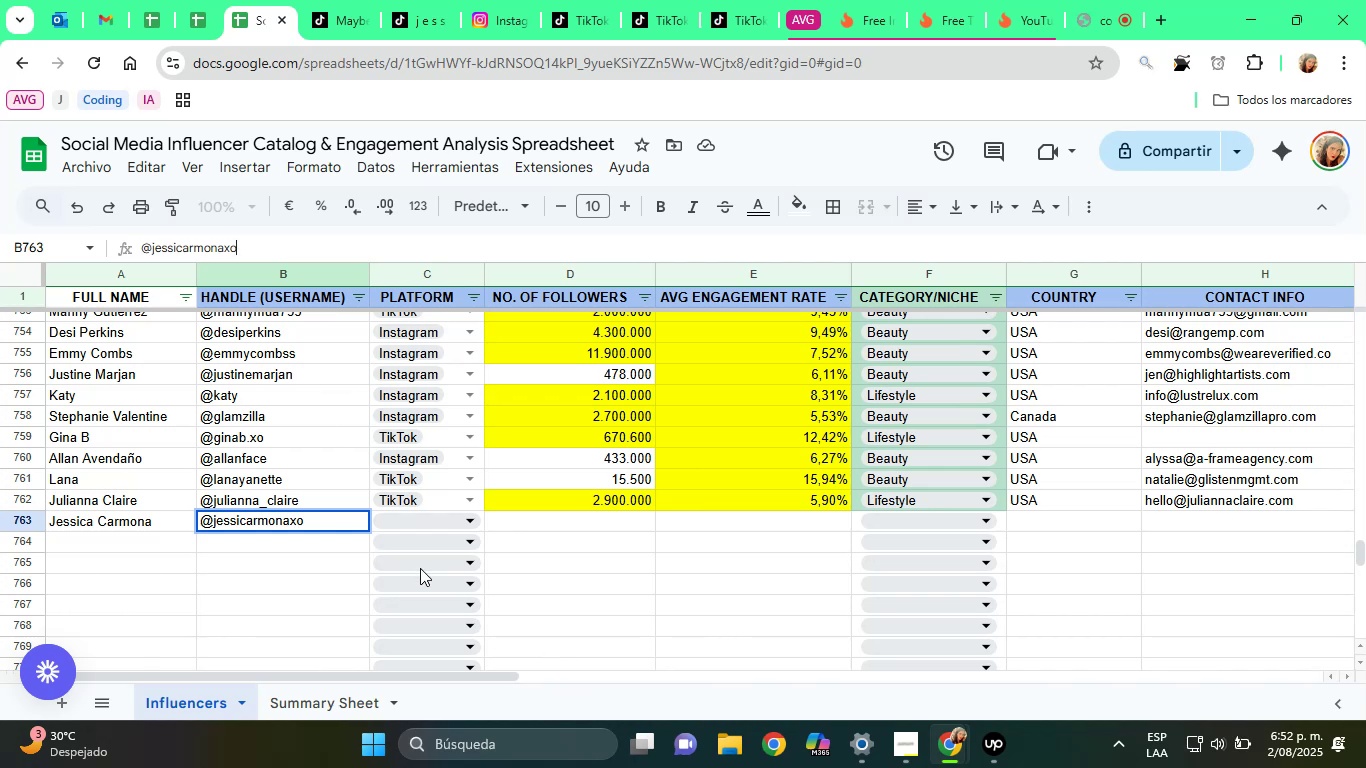 
left_click([387, 522])
 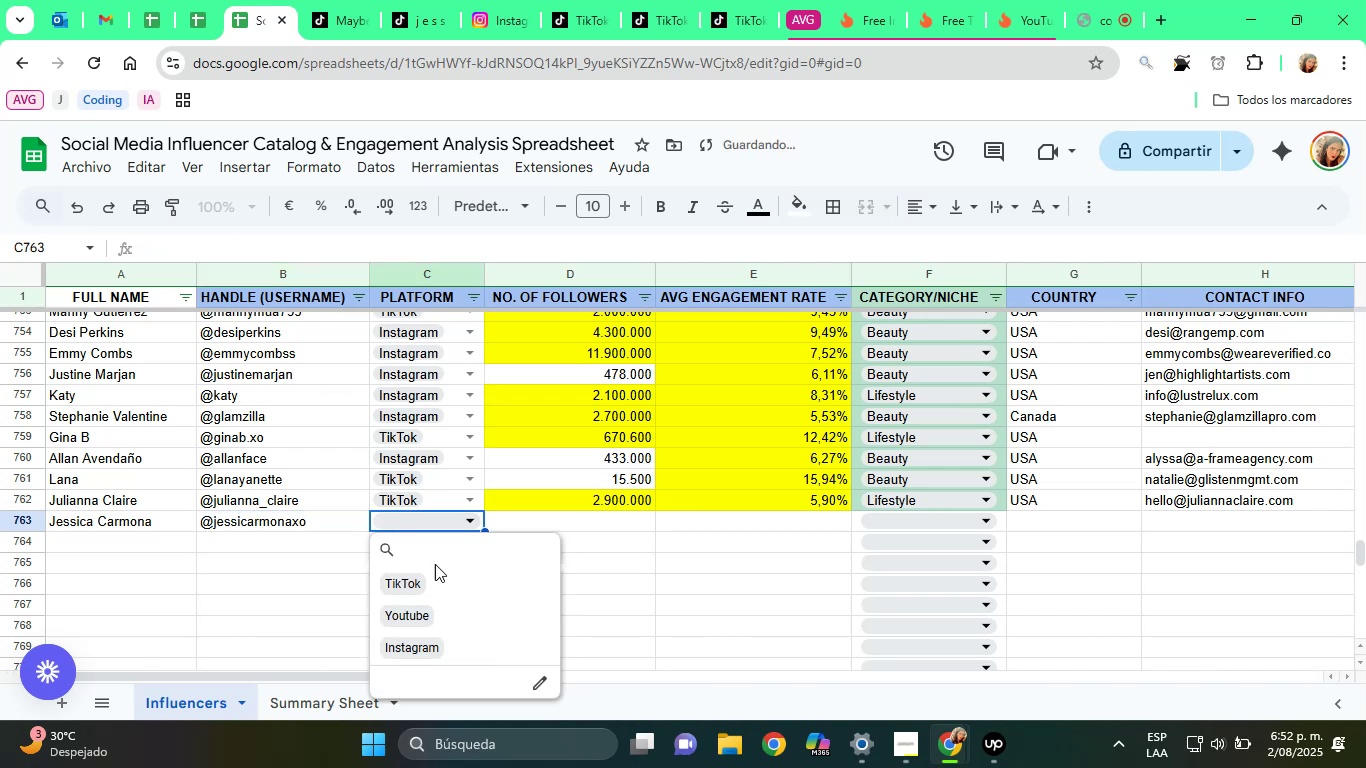 
left_click([443, 579])
 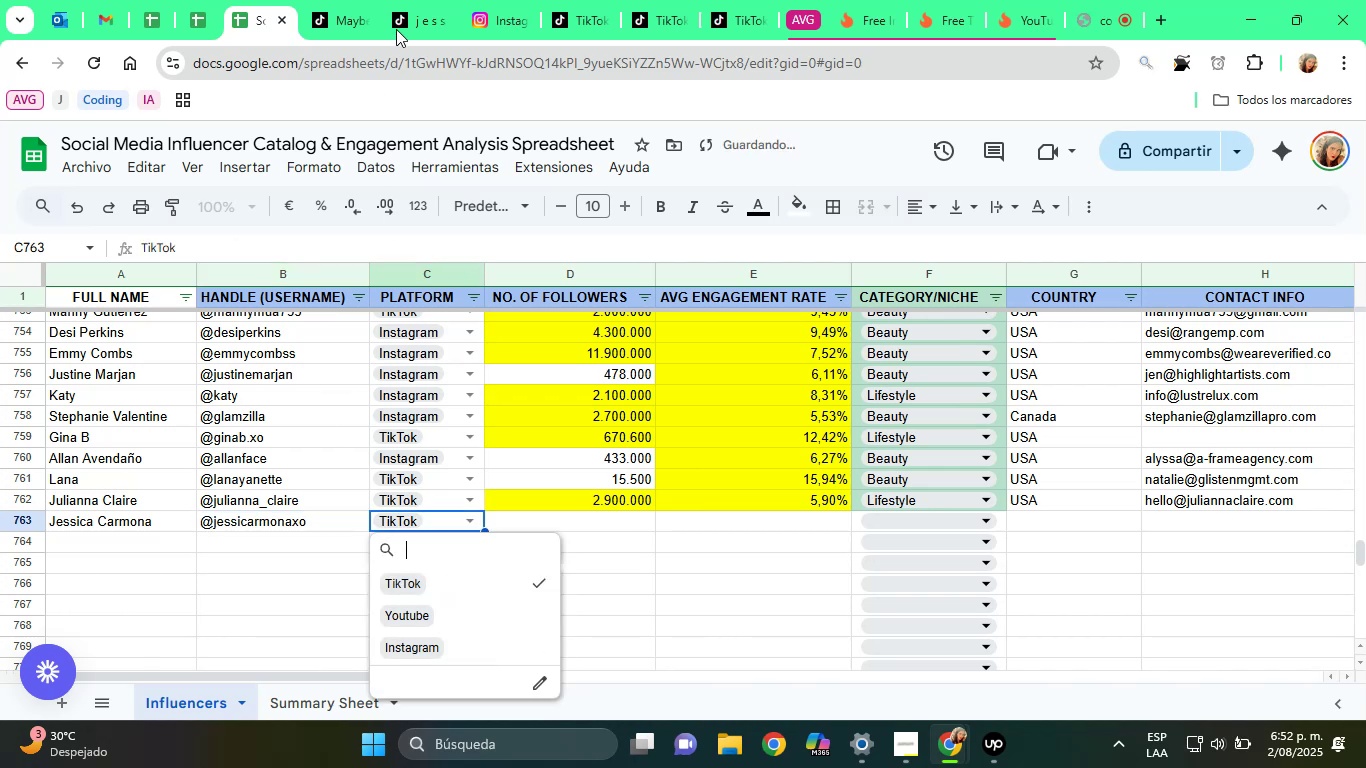 
left_click([422, 0])
 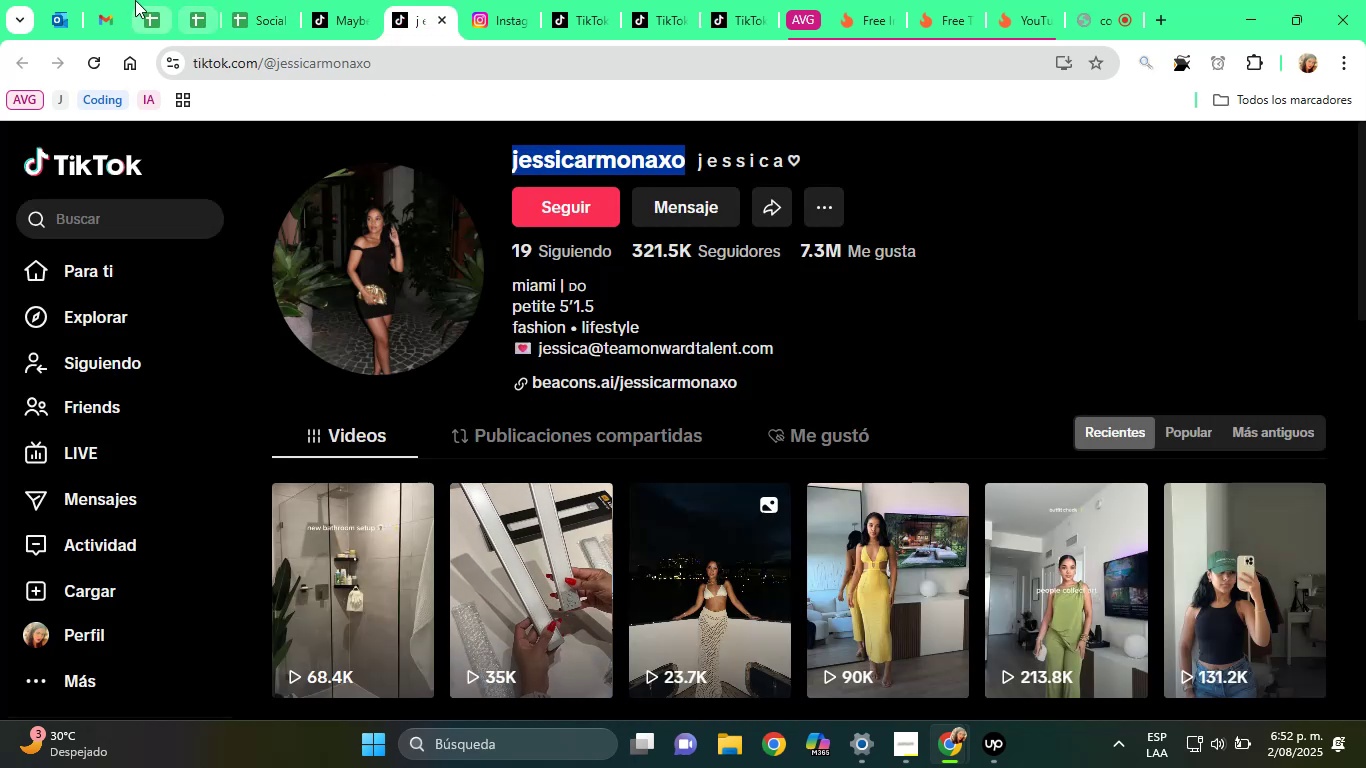 
left_click([248, 14])
 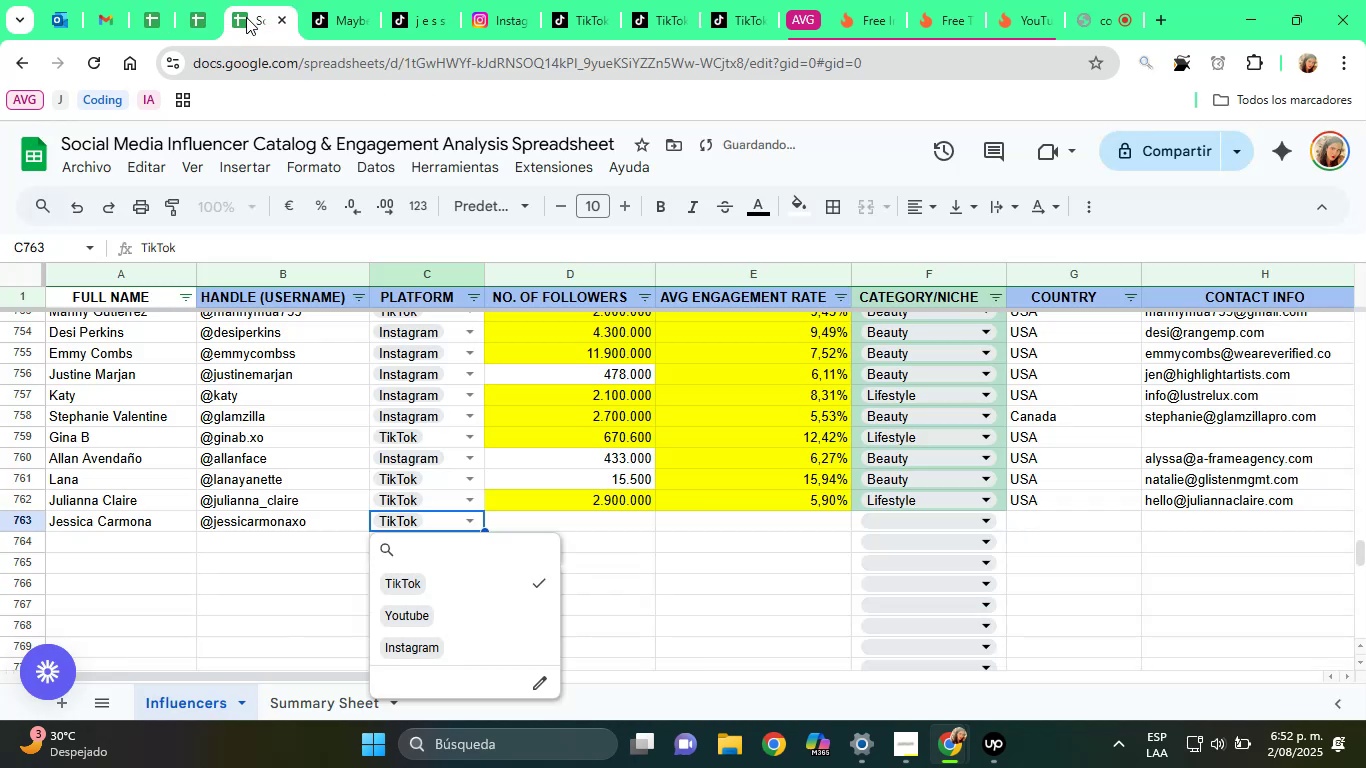 
key(ArrowRight)
 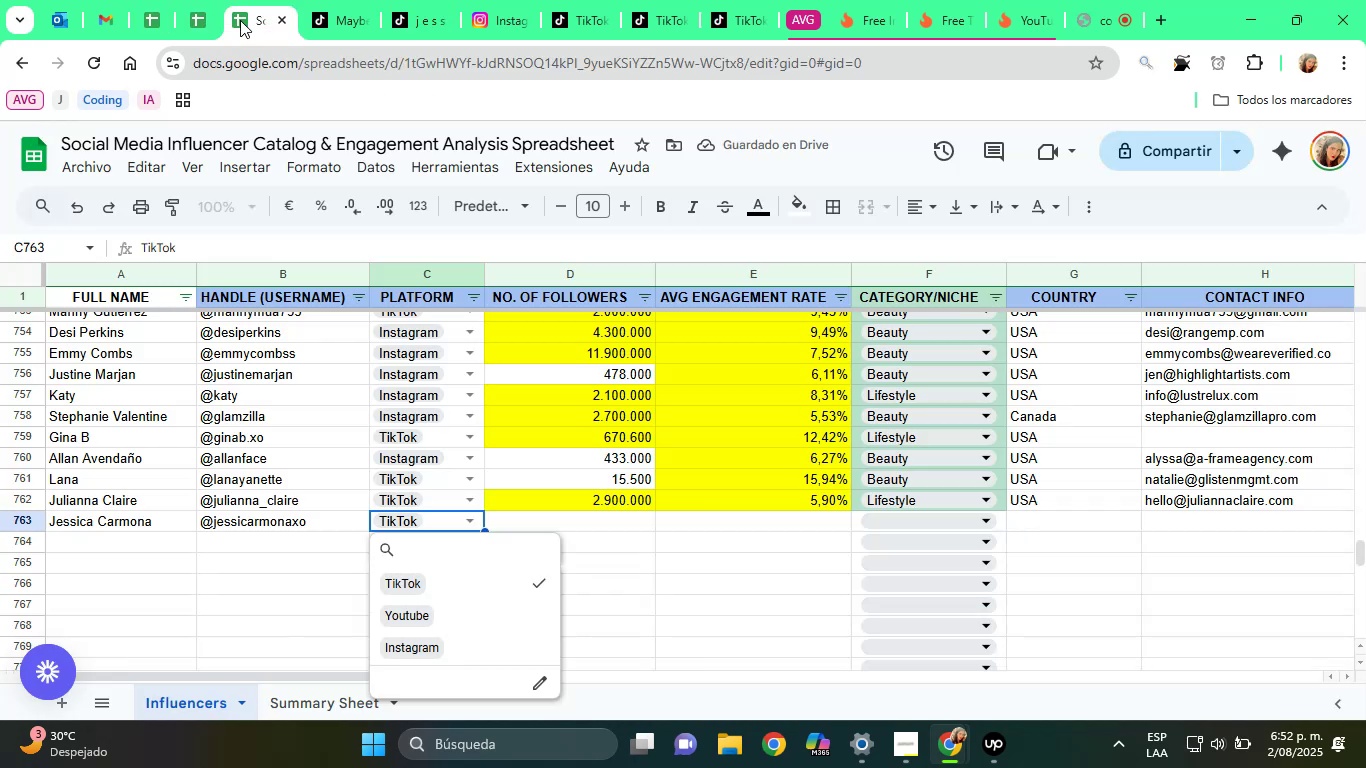 
key(Tab)
type(321500)
 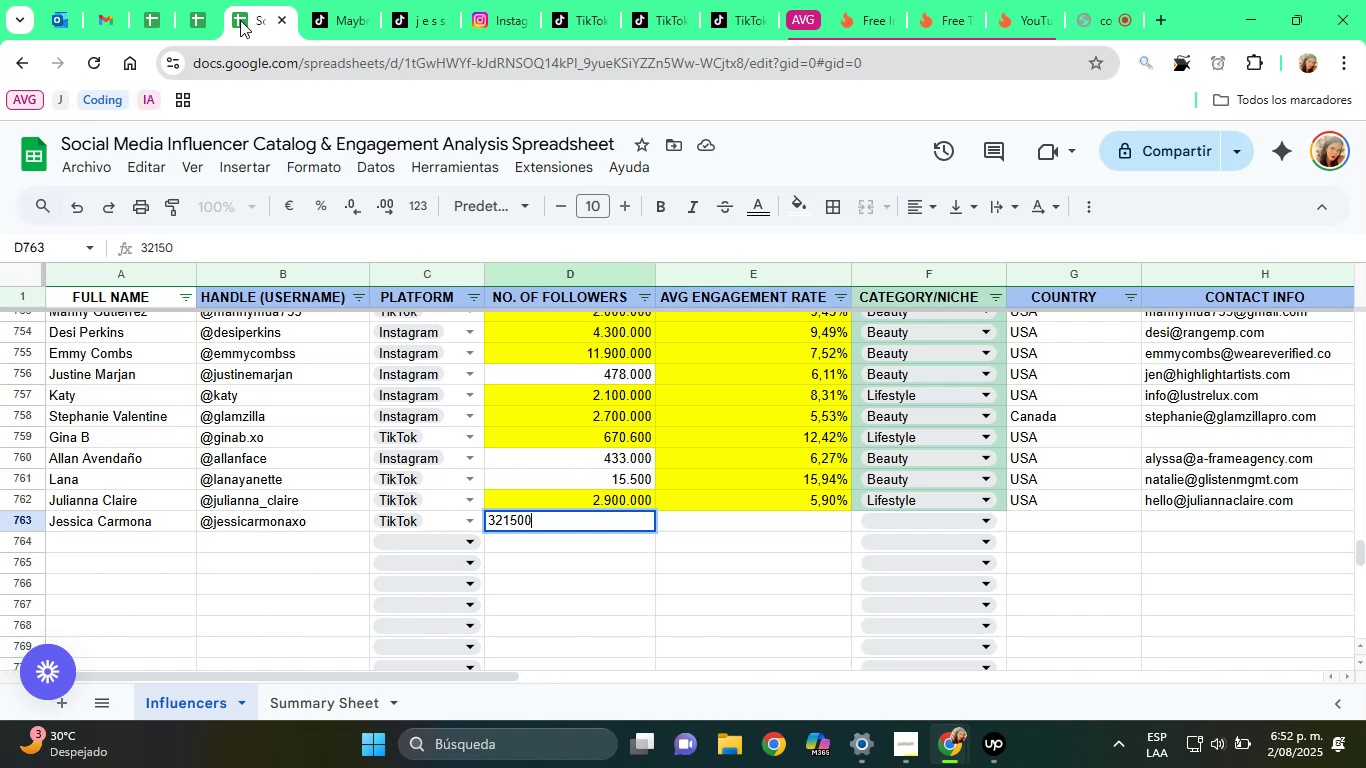 
key(ArrowRight)
 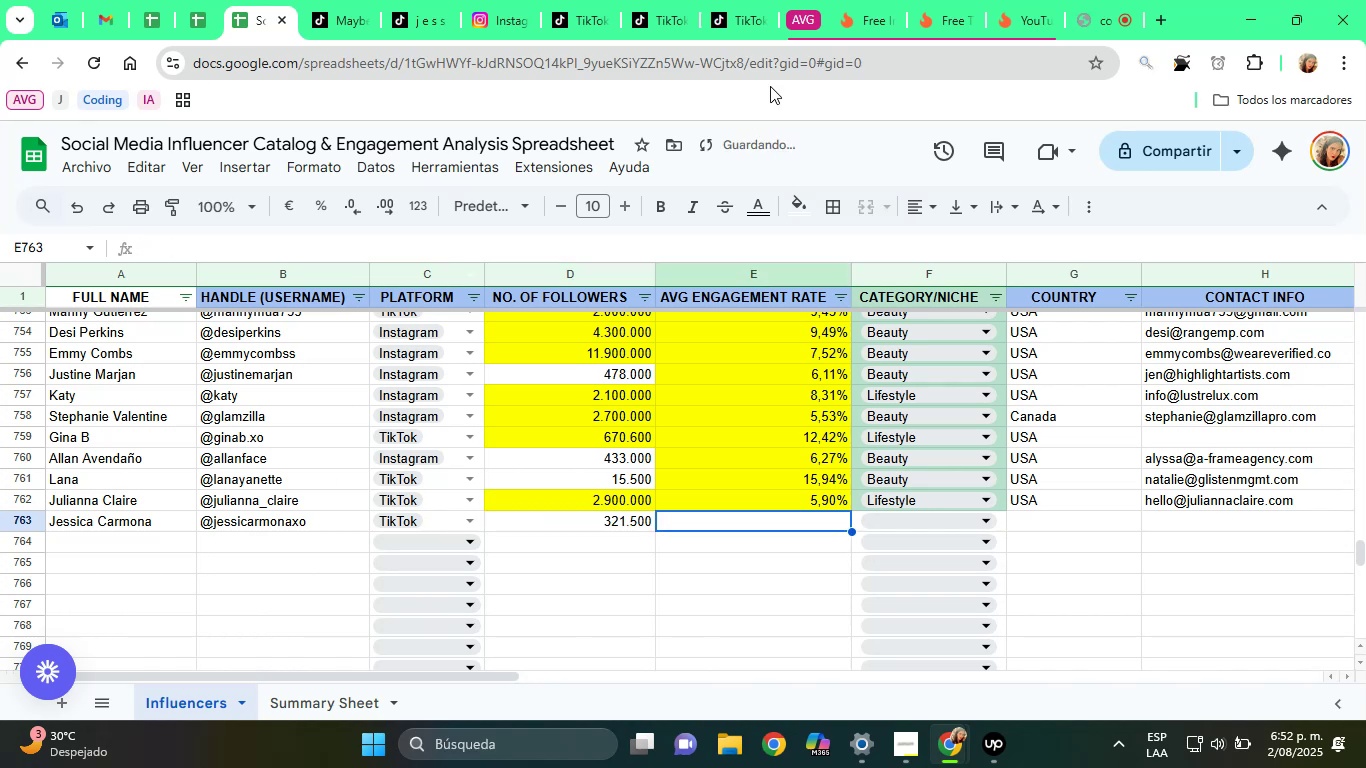 
left_click([923, 0])
 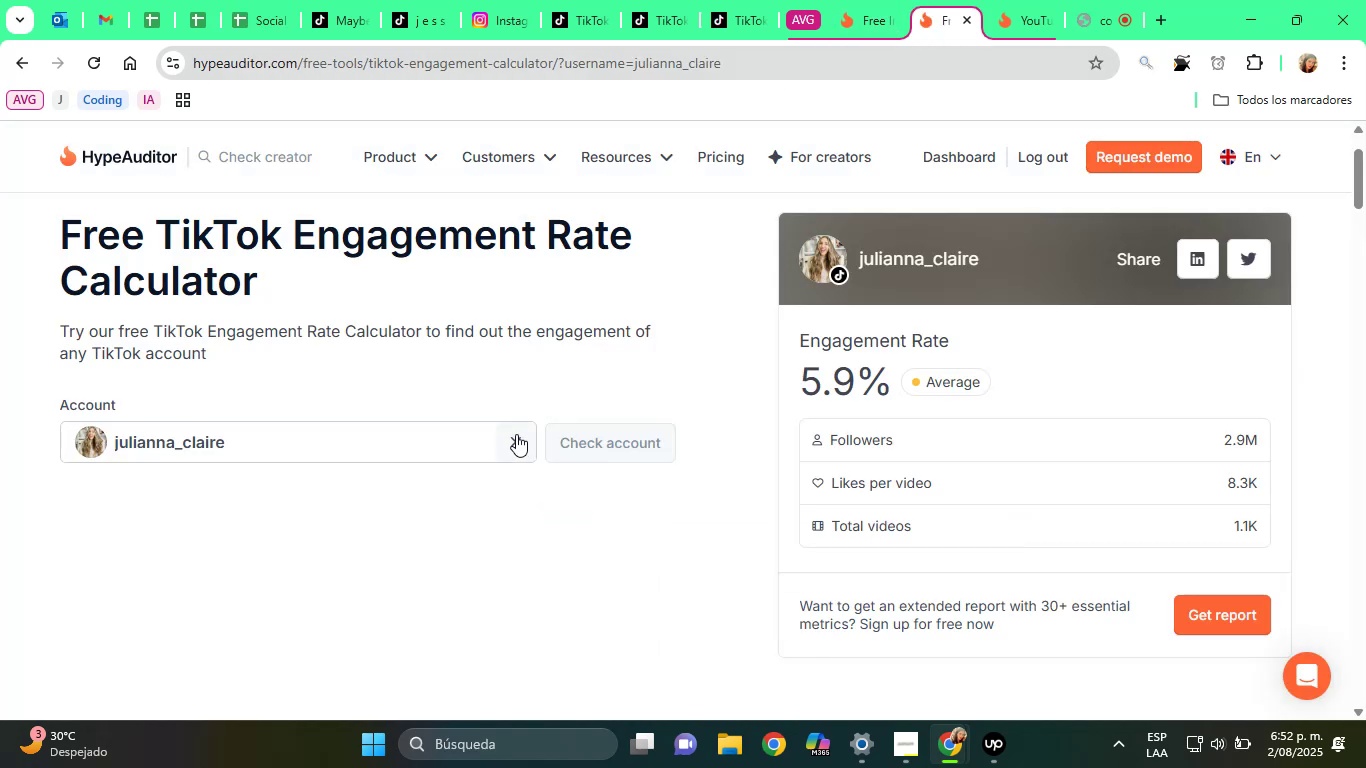 
right_click([393, 430])
 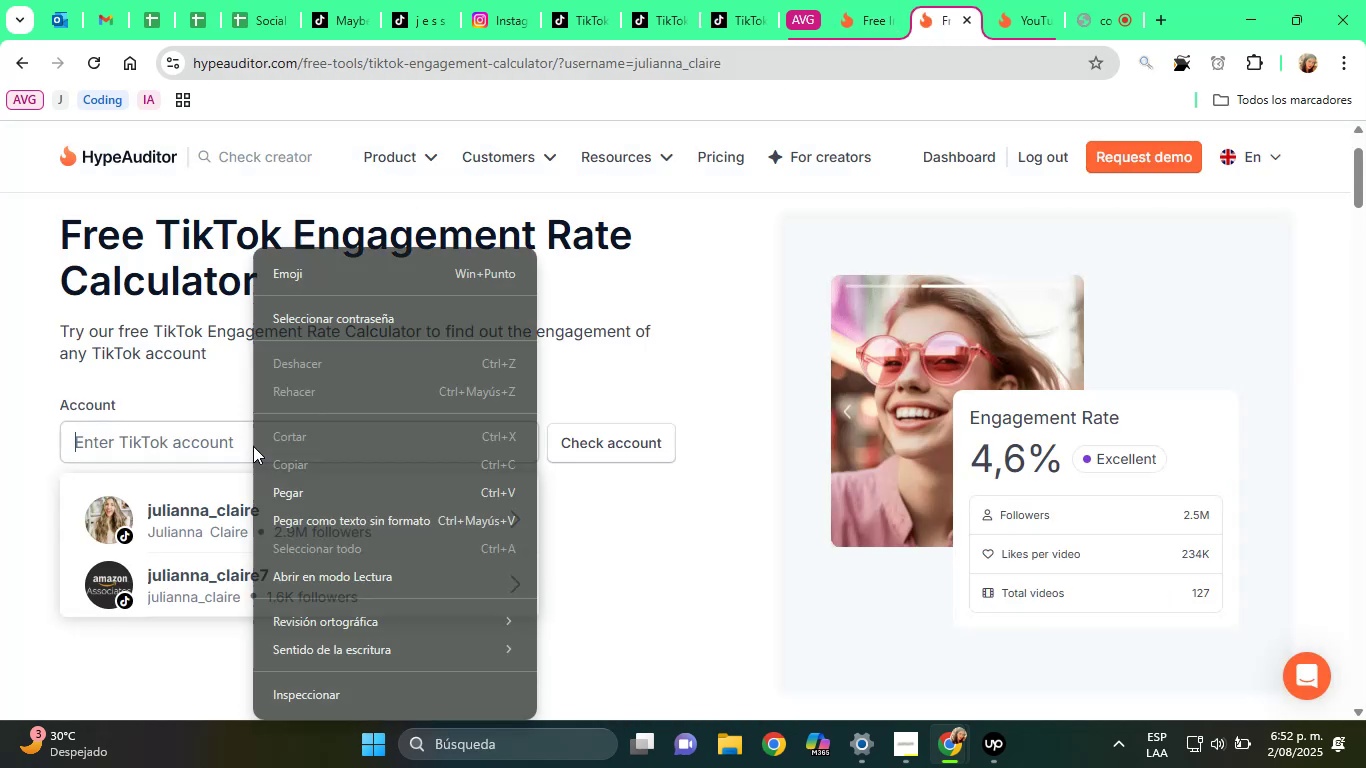 
left_click([312, 494])
 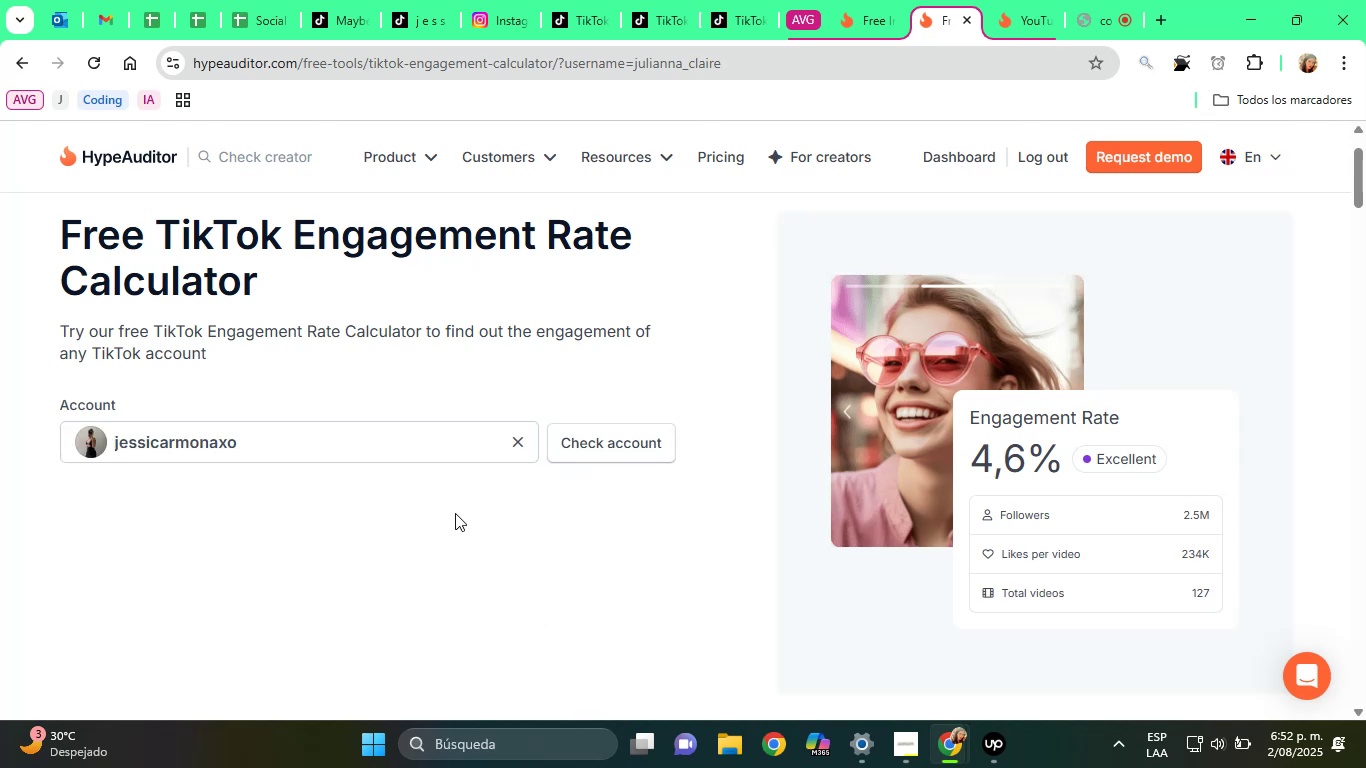 
left_click([618, 437])
 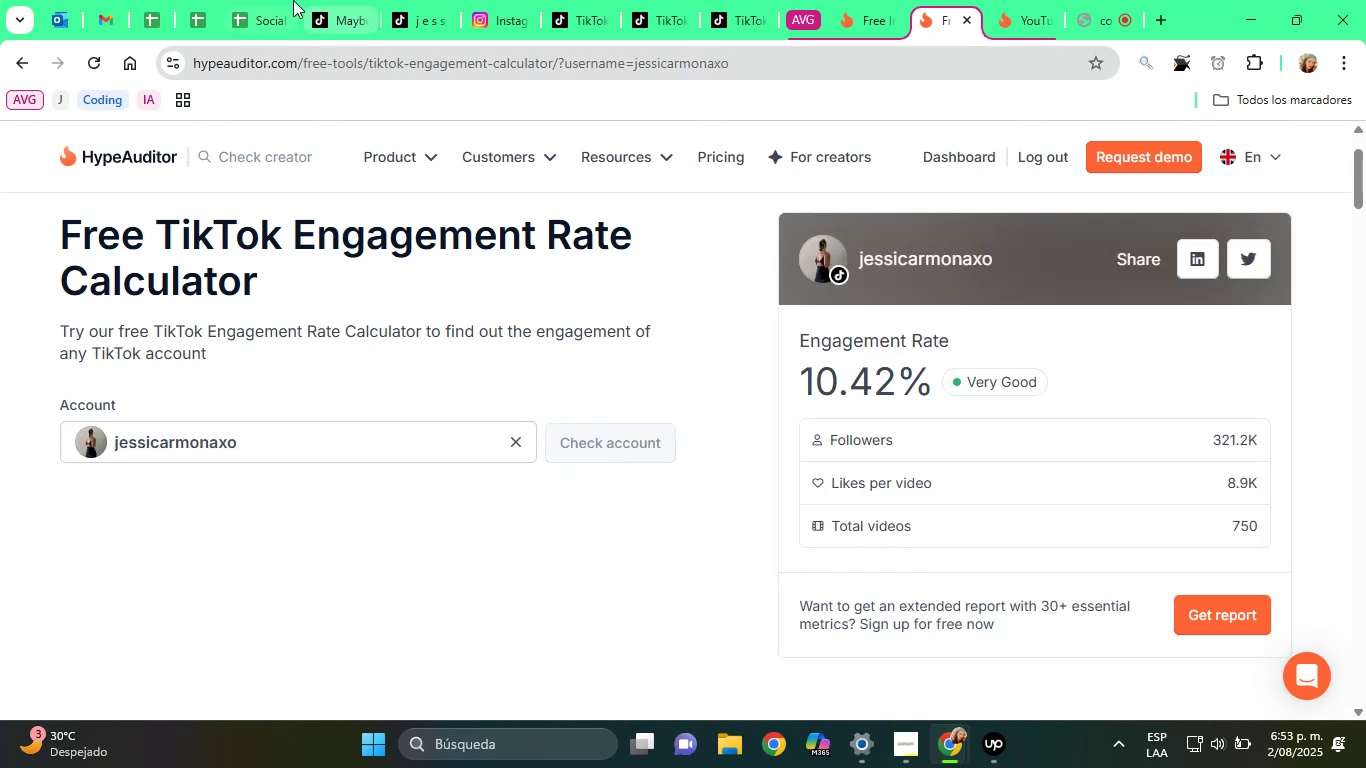 
left_click([248, 1])
 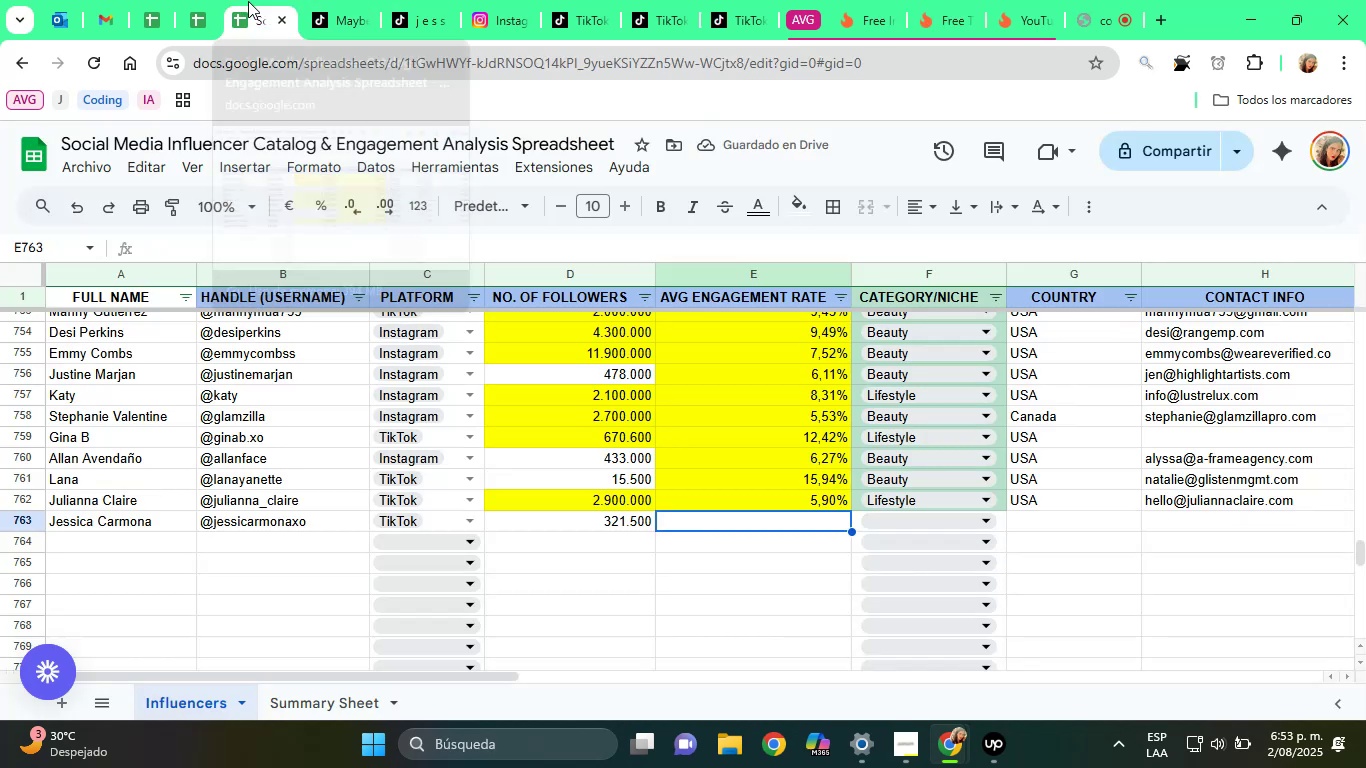 
type(10,42%)
 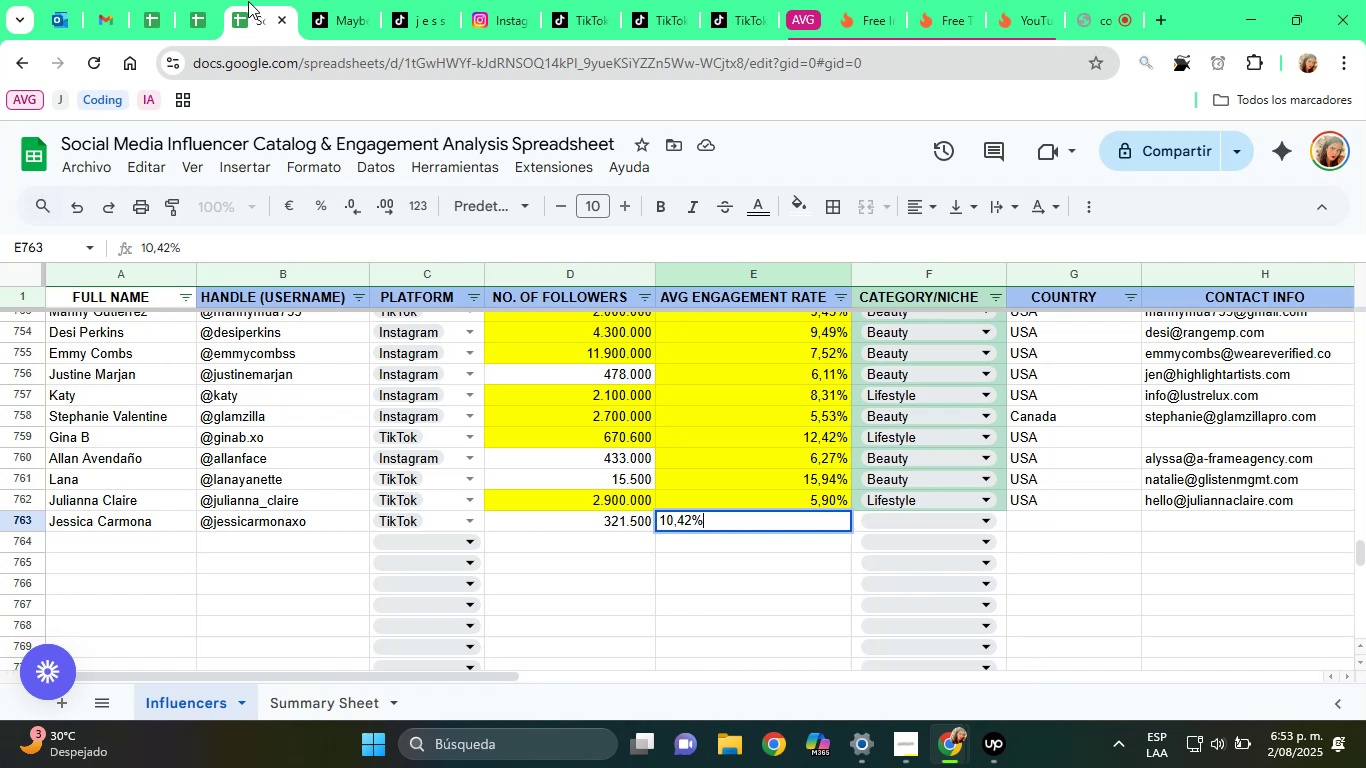 
 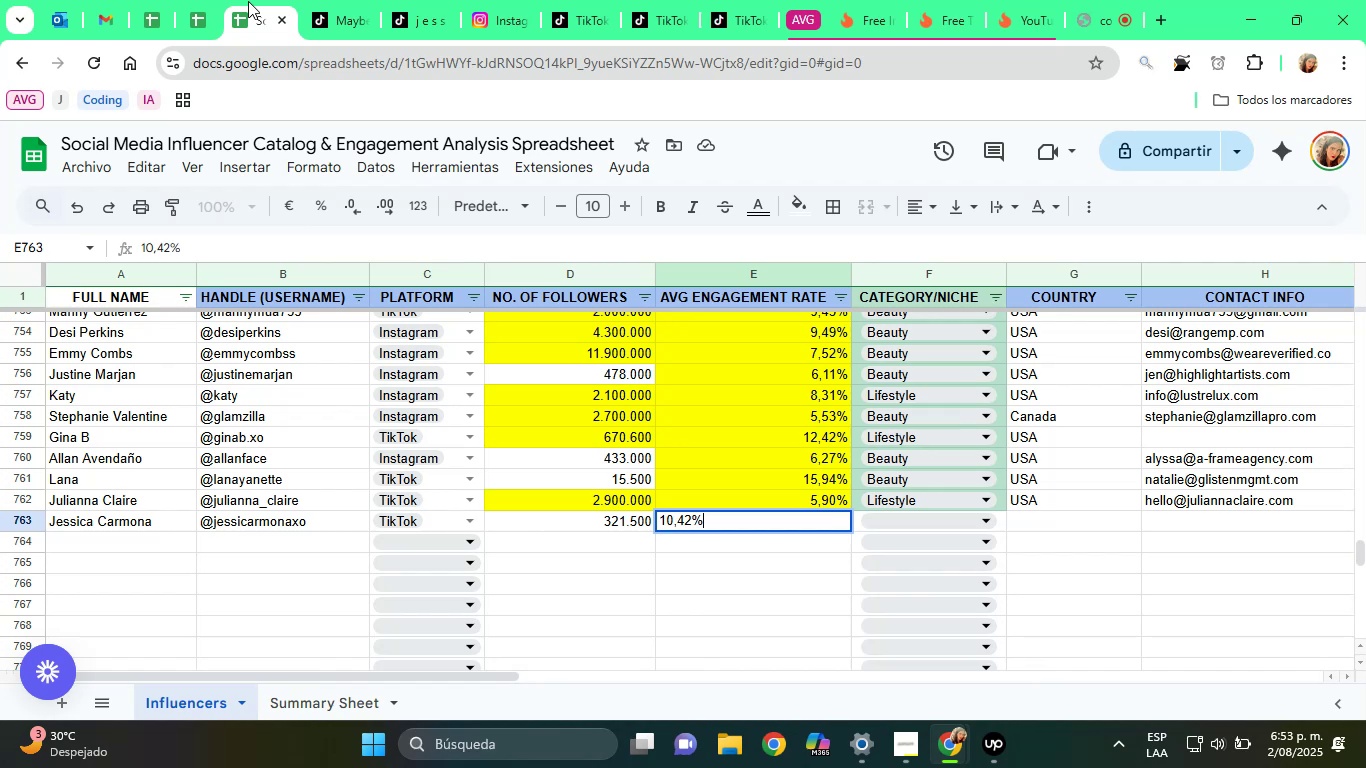 
key(ArrowRight)
 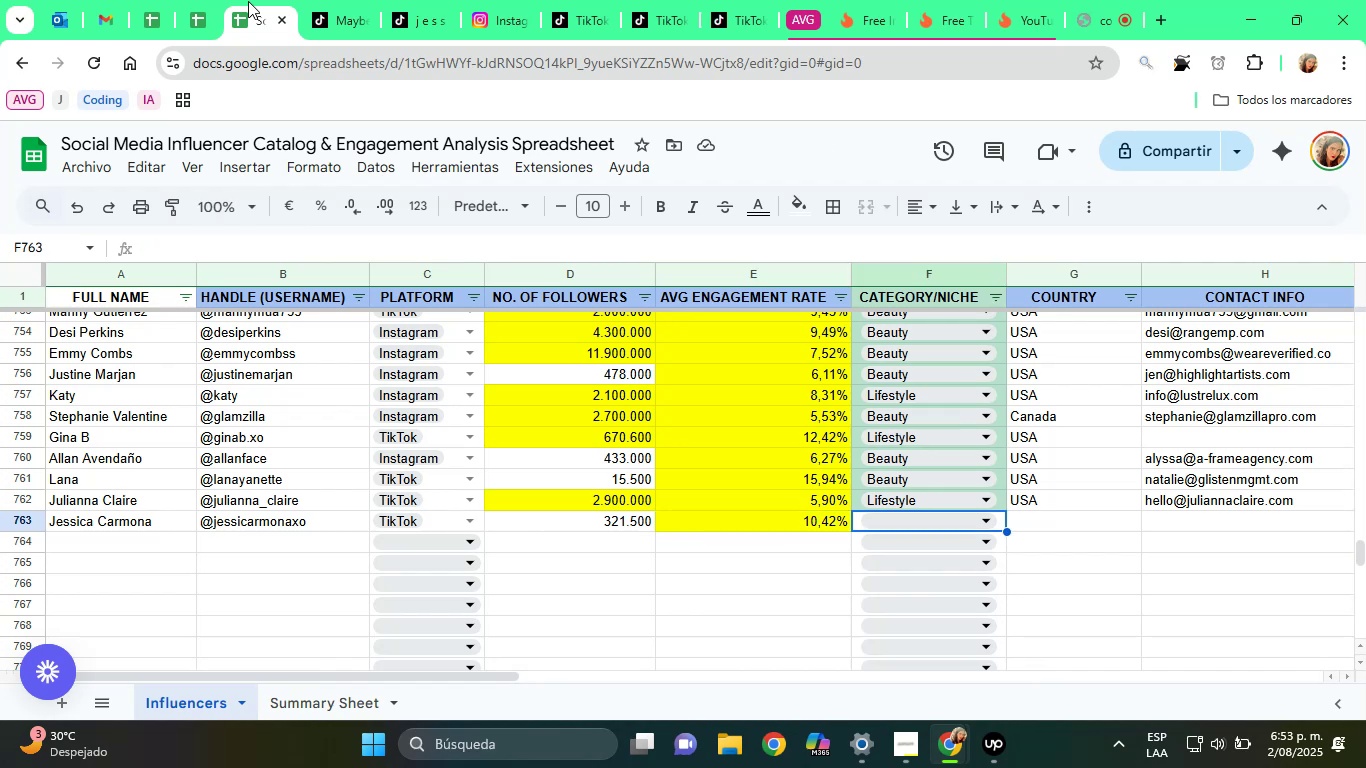 
wait(12.47)
 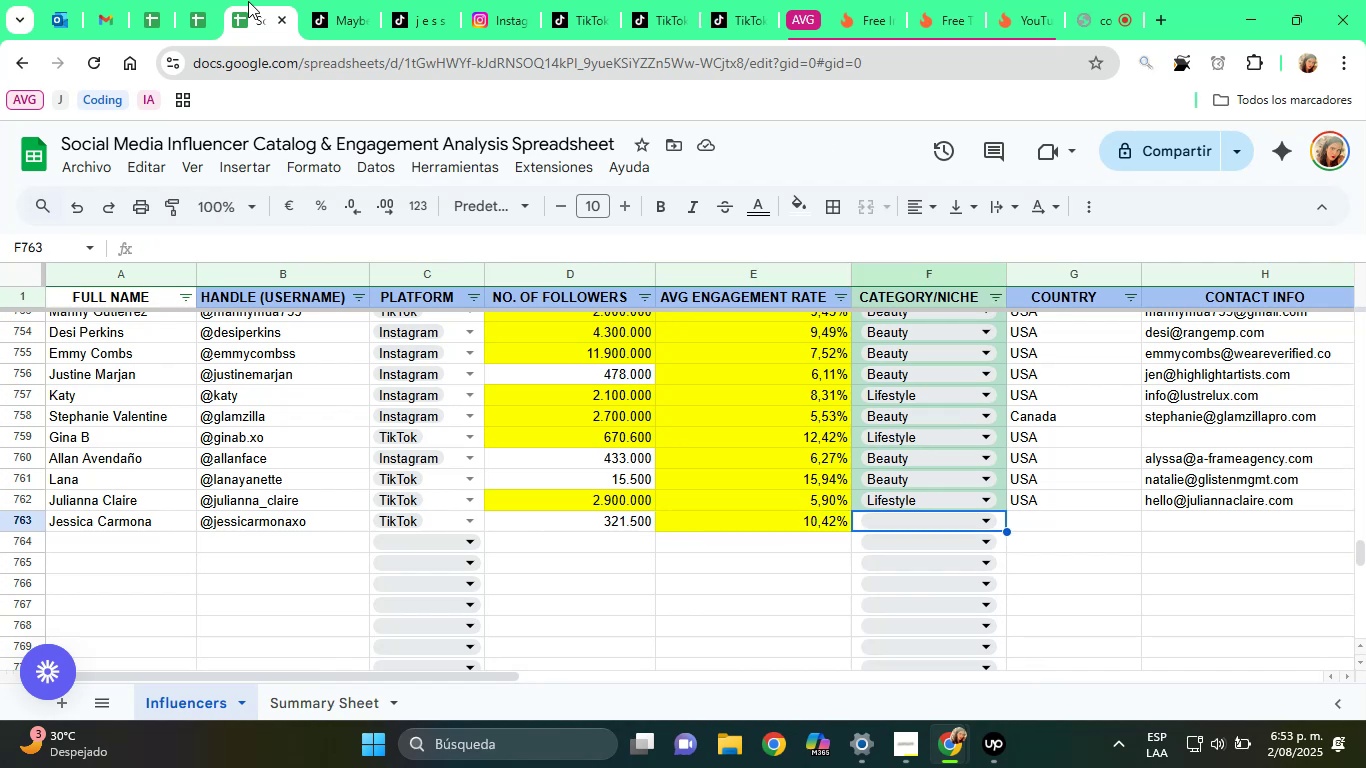 
left_click([431, 14])
 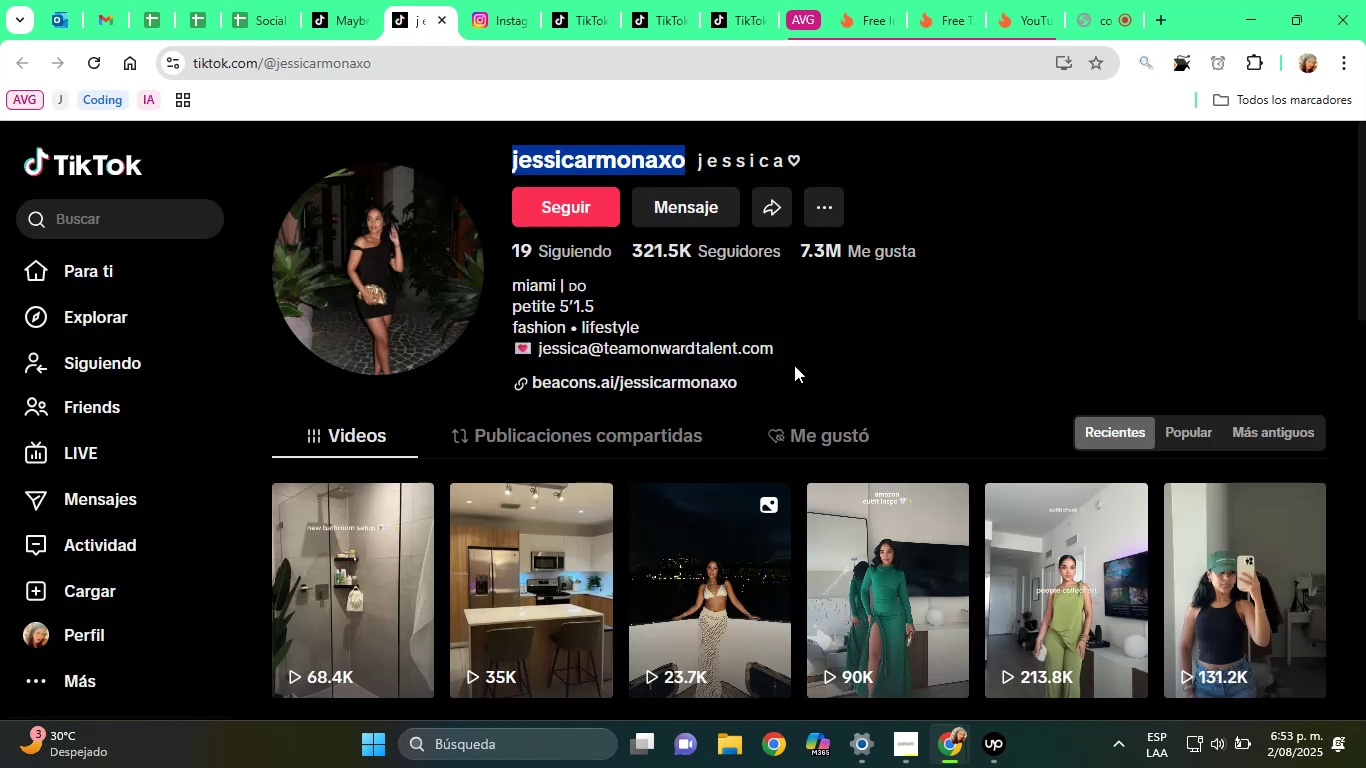 
left_click_drag(start_coordinate=[790, 361], to_coordinate=[538, 353])
 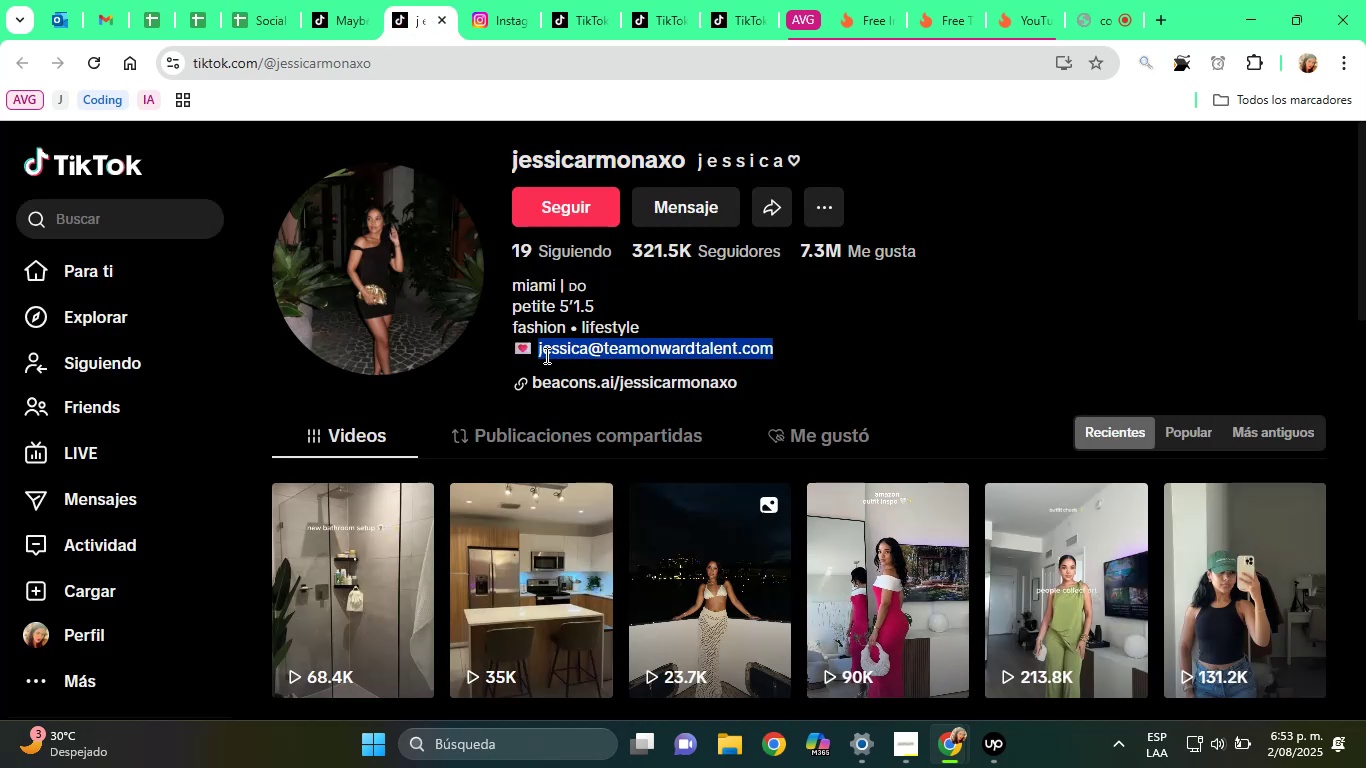 
key(Control+C)
 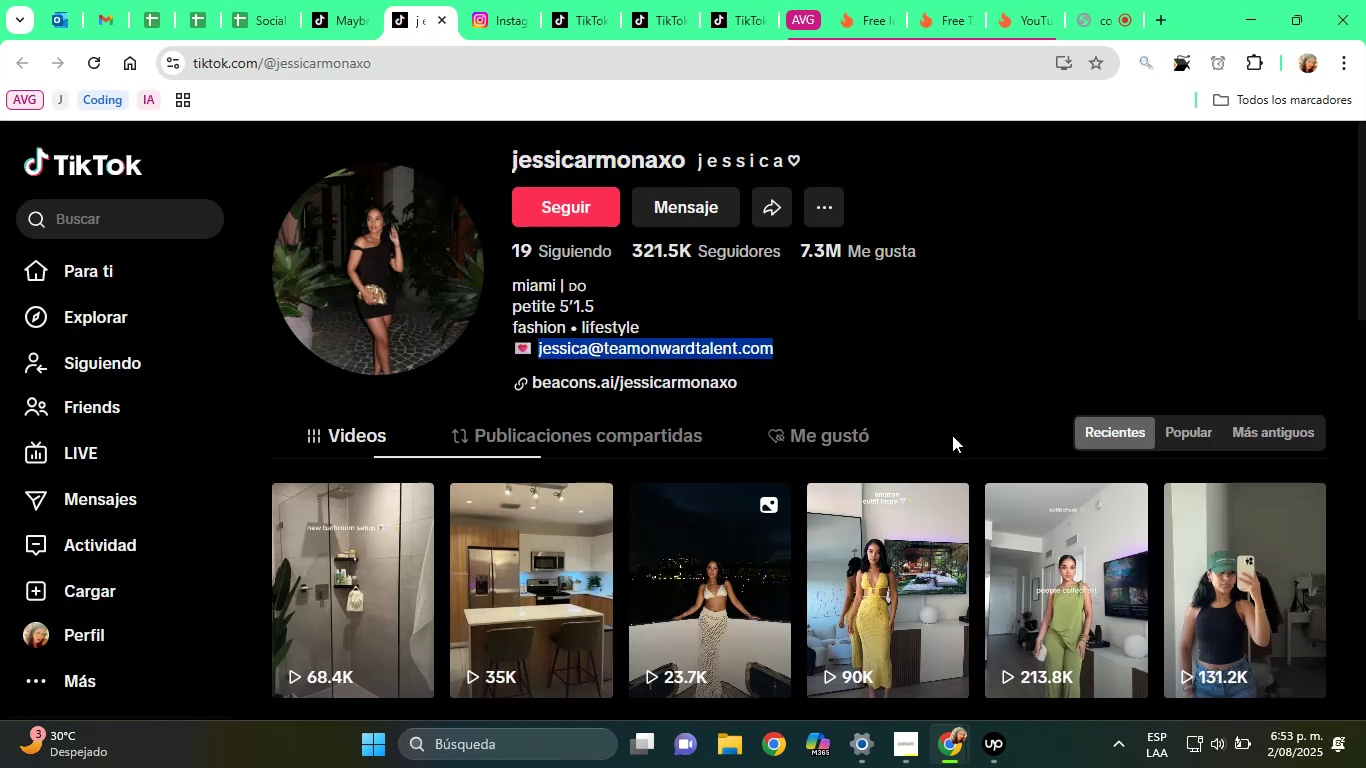 
scroll: coordinate [959, 413], scroll_direction: down, amount: 9.0
 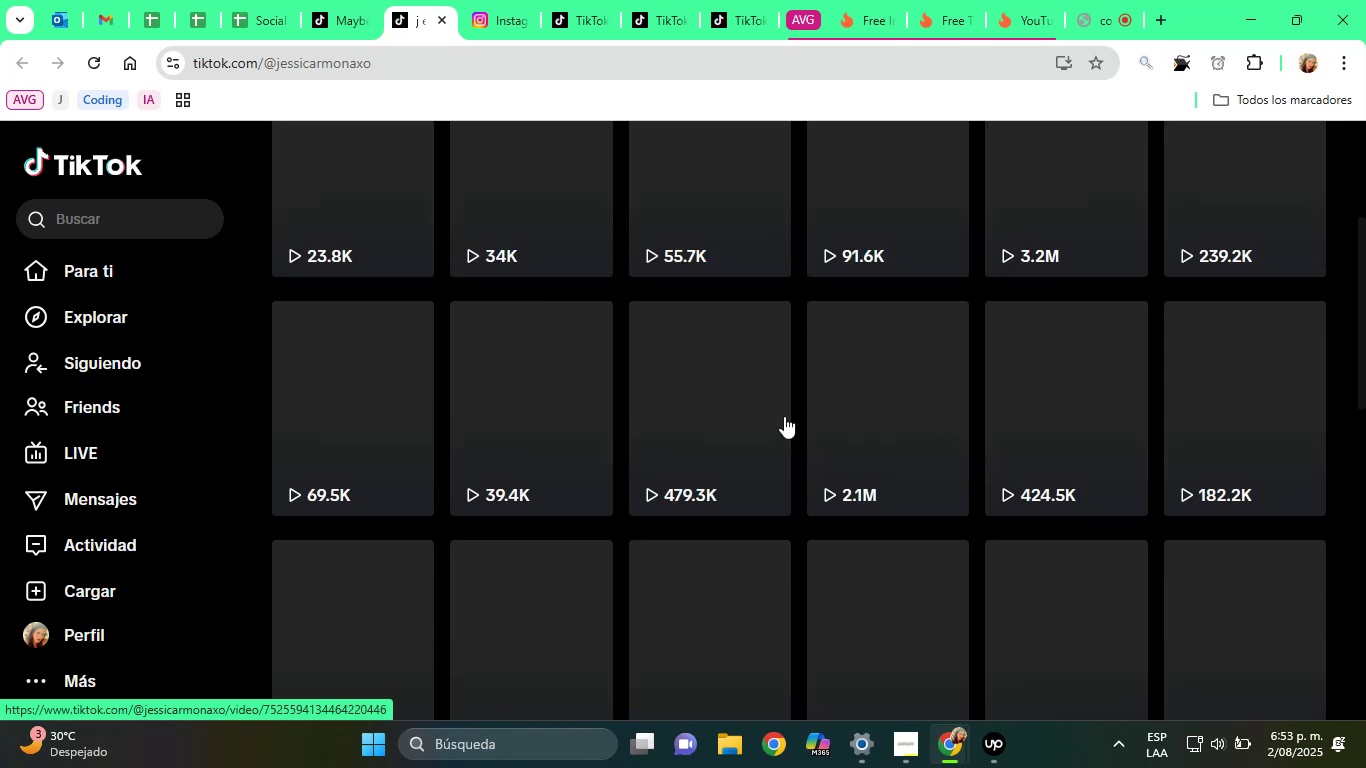 
scroll: coordinate [784, 416], scroll_direction: up, amount: 2.0
 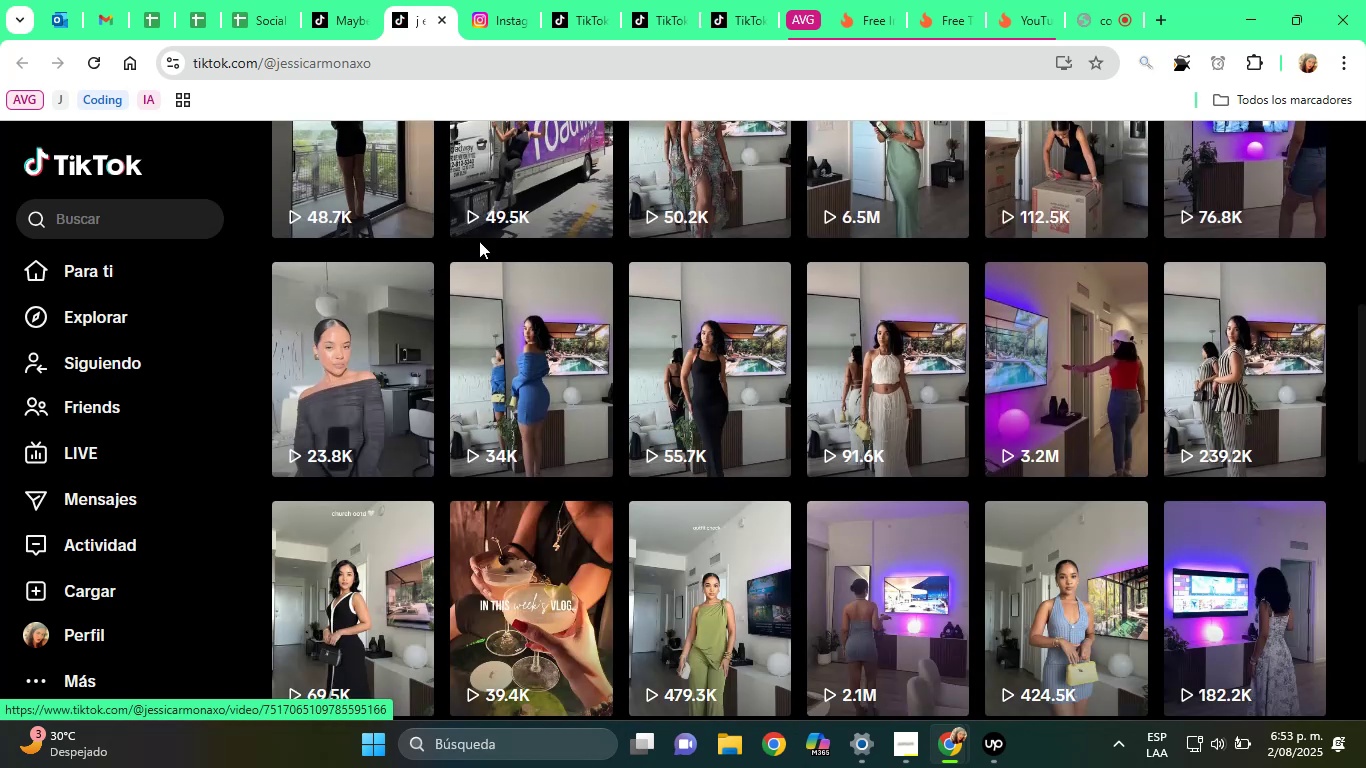 
left_click([263, 0])
 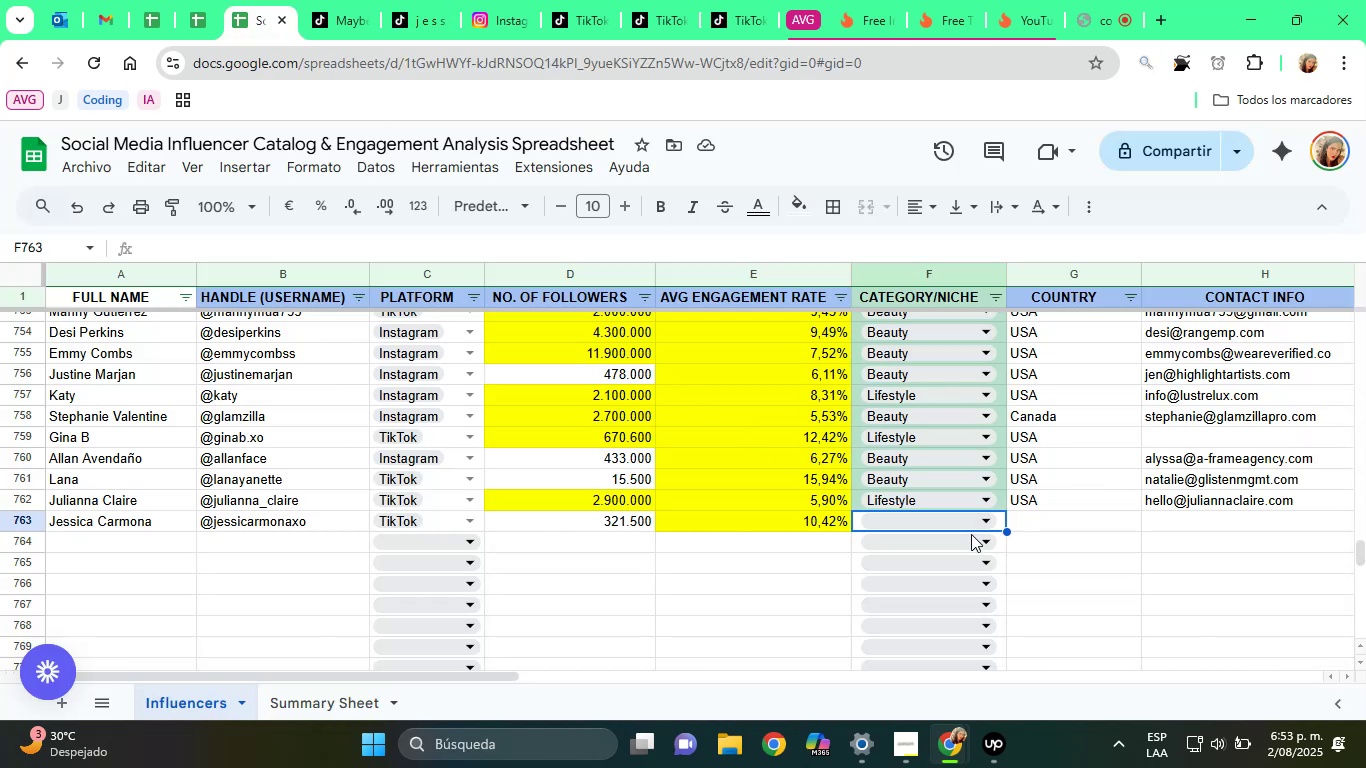 
left_click([968, 525])
 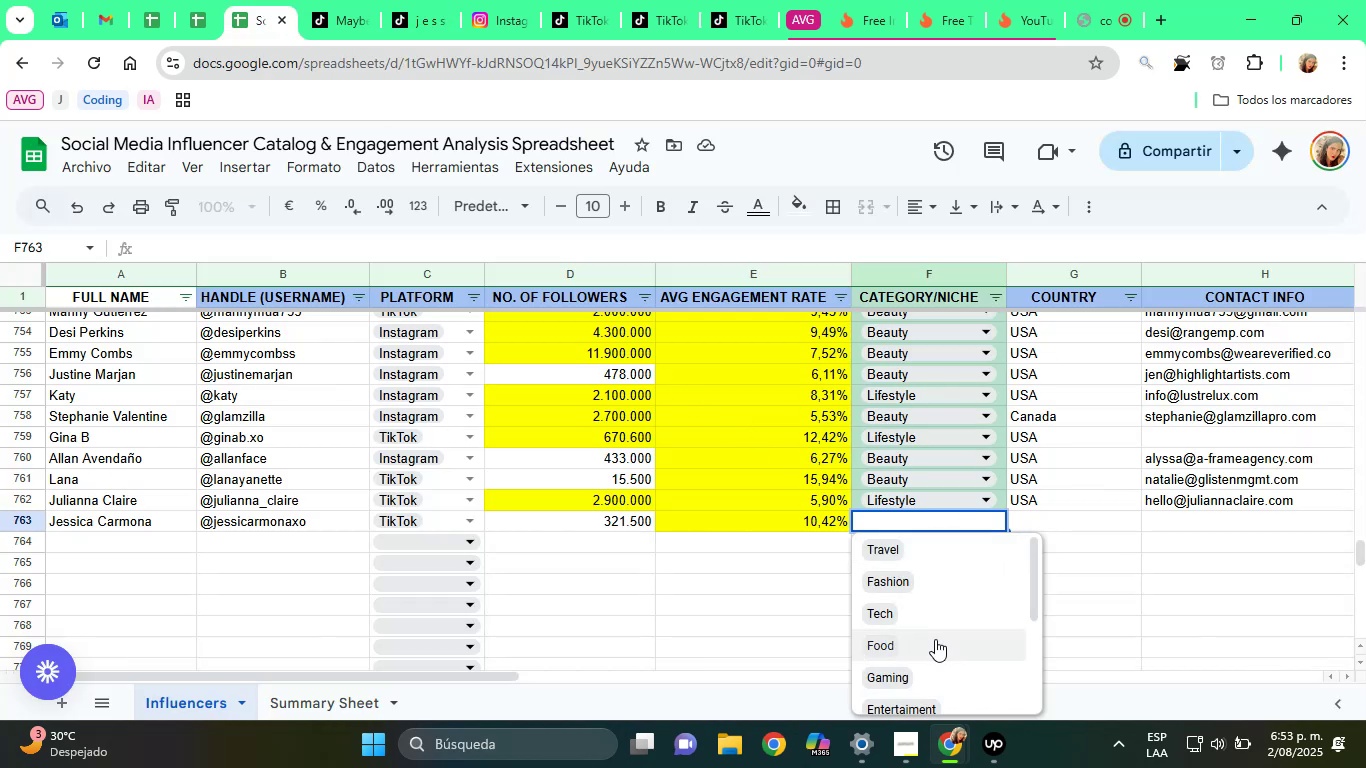 
scroll: coordinate [932, 659], scroll_direction: down, amount: 2.0
 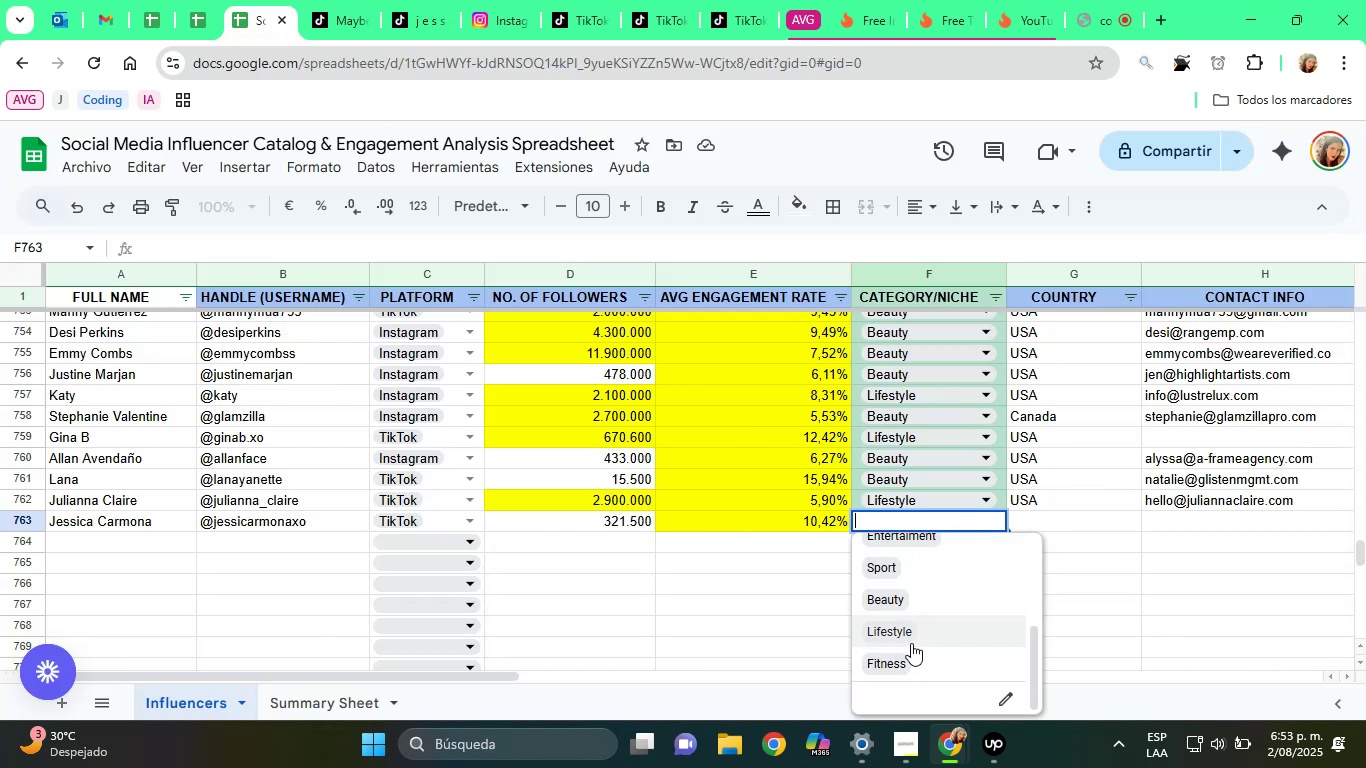 
left_click([903, 638])
 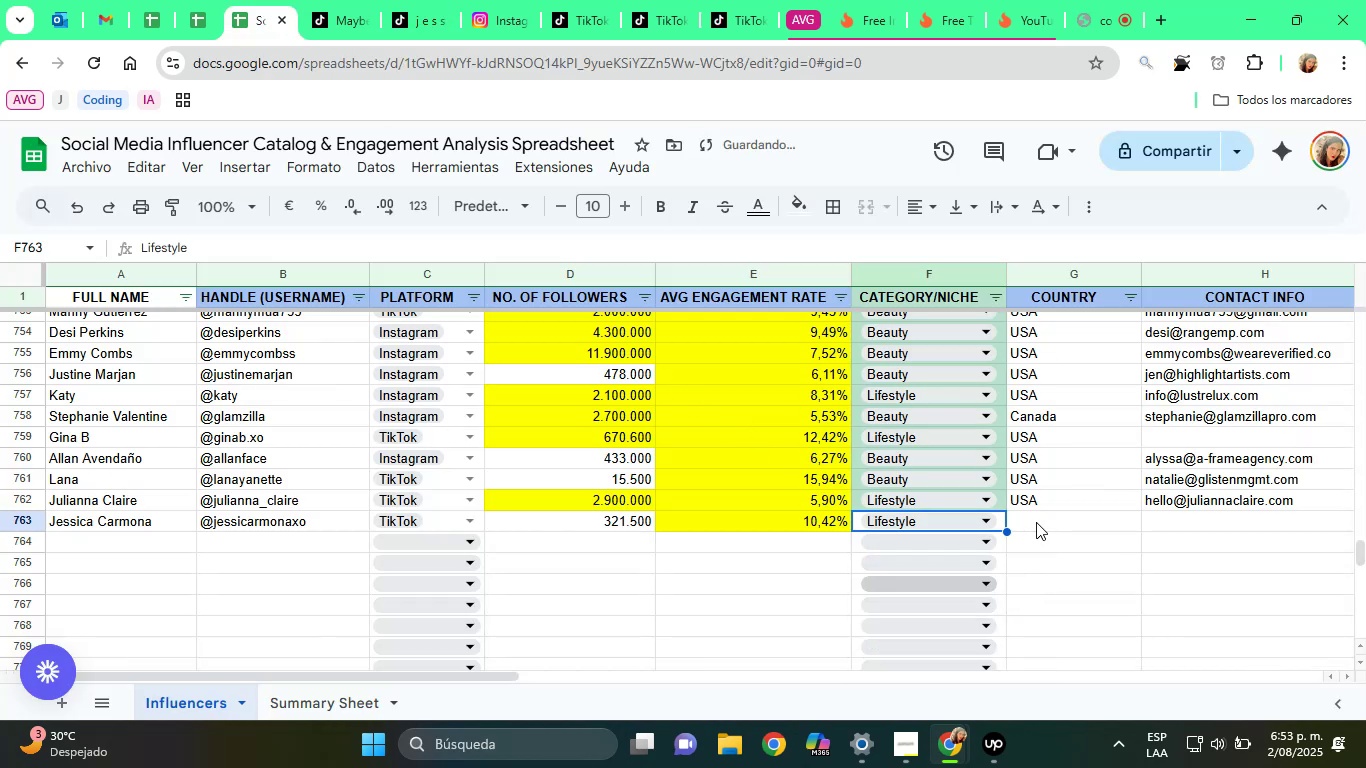 
left_click([1036, 522])
 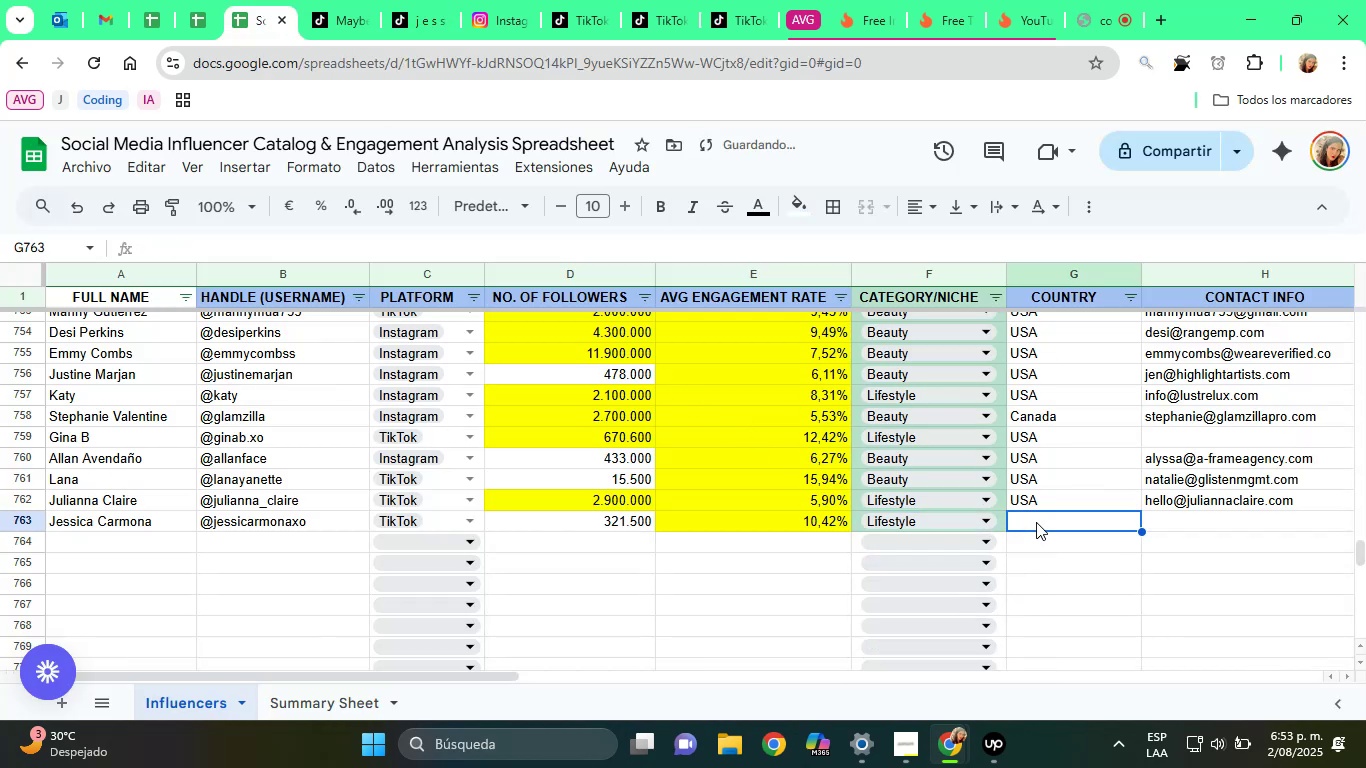 
type(USA)
key(Tab)
 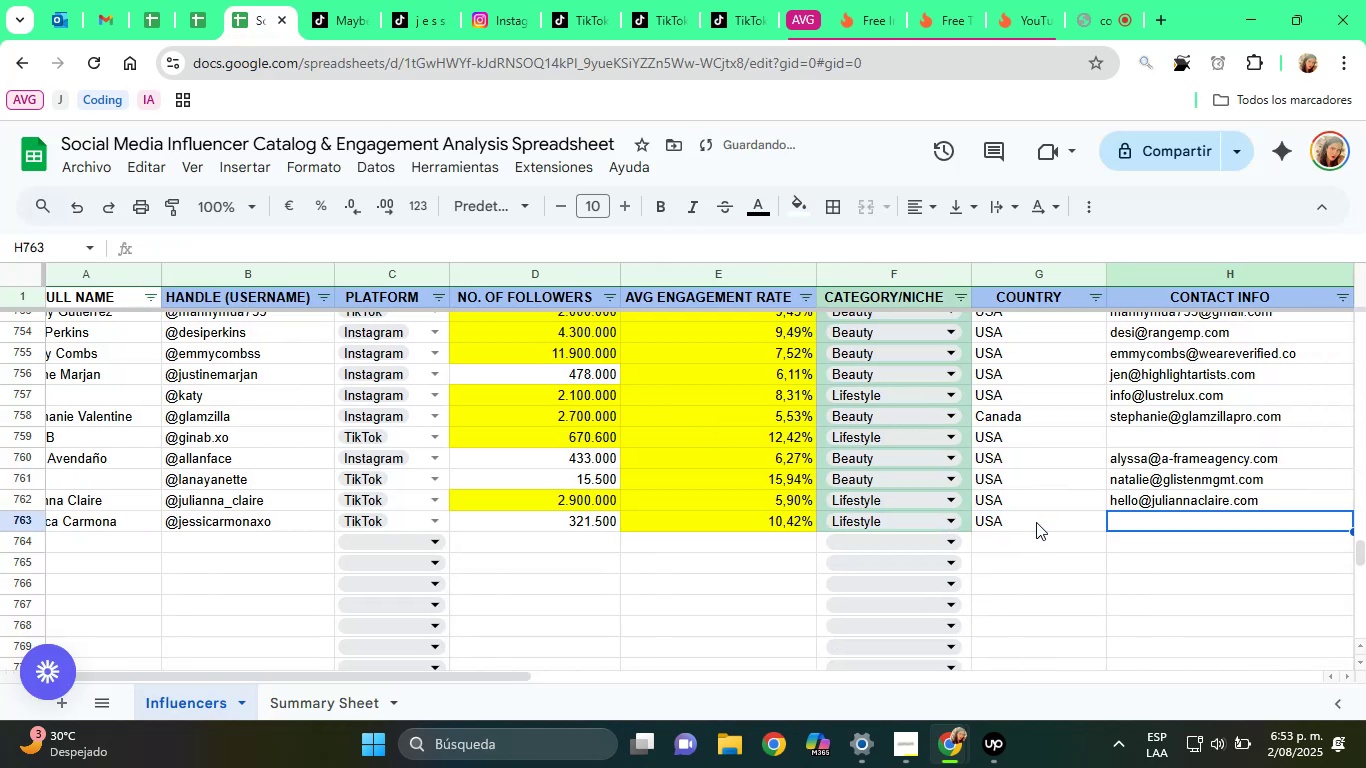 
key(Control+ControlLeft)
 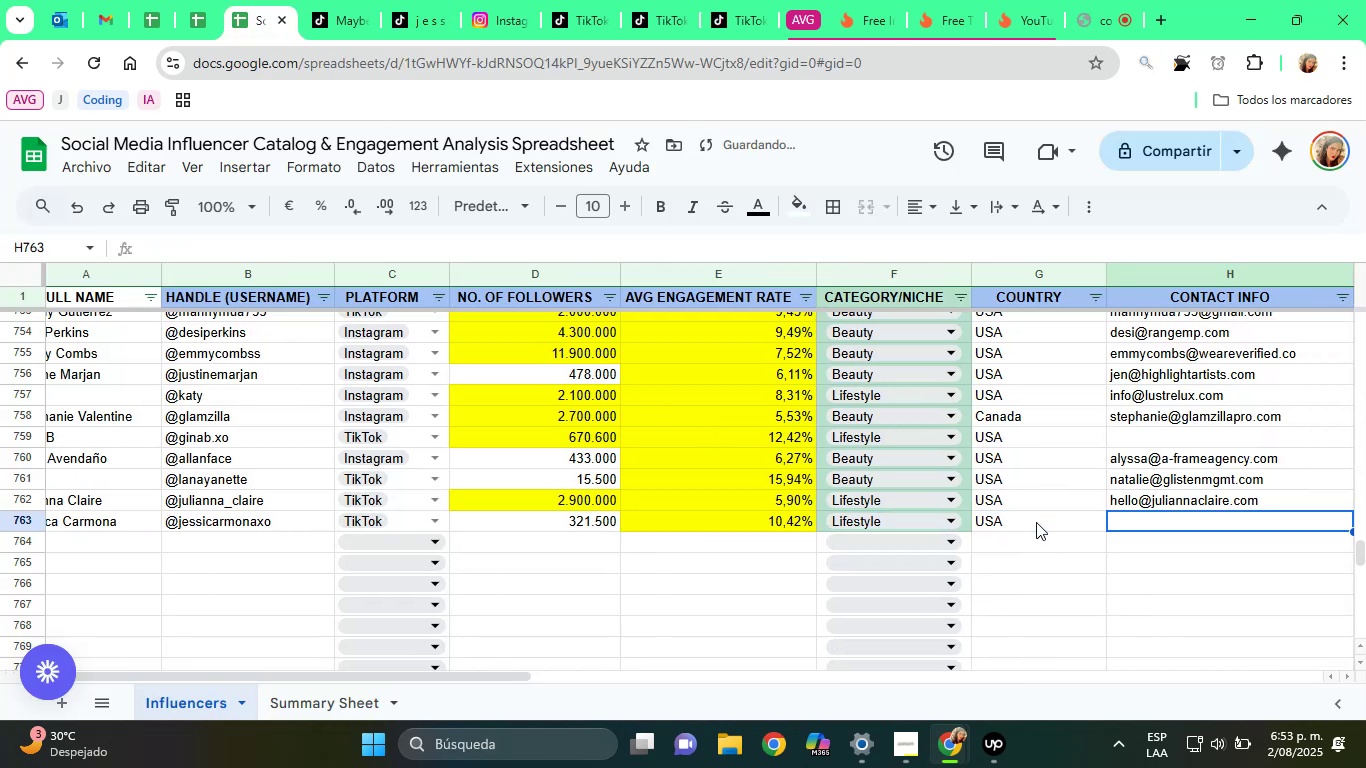 
key(Control+V)
 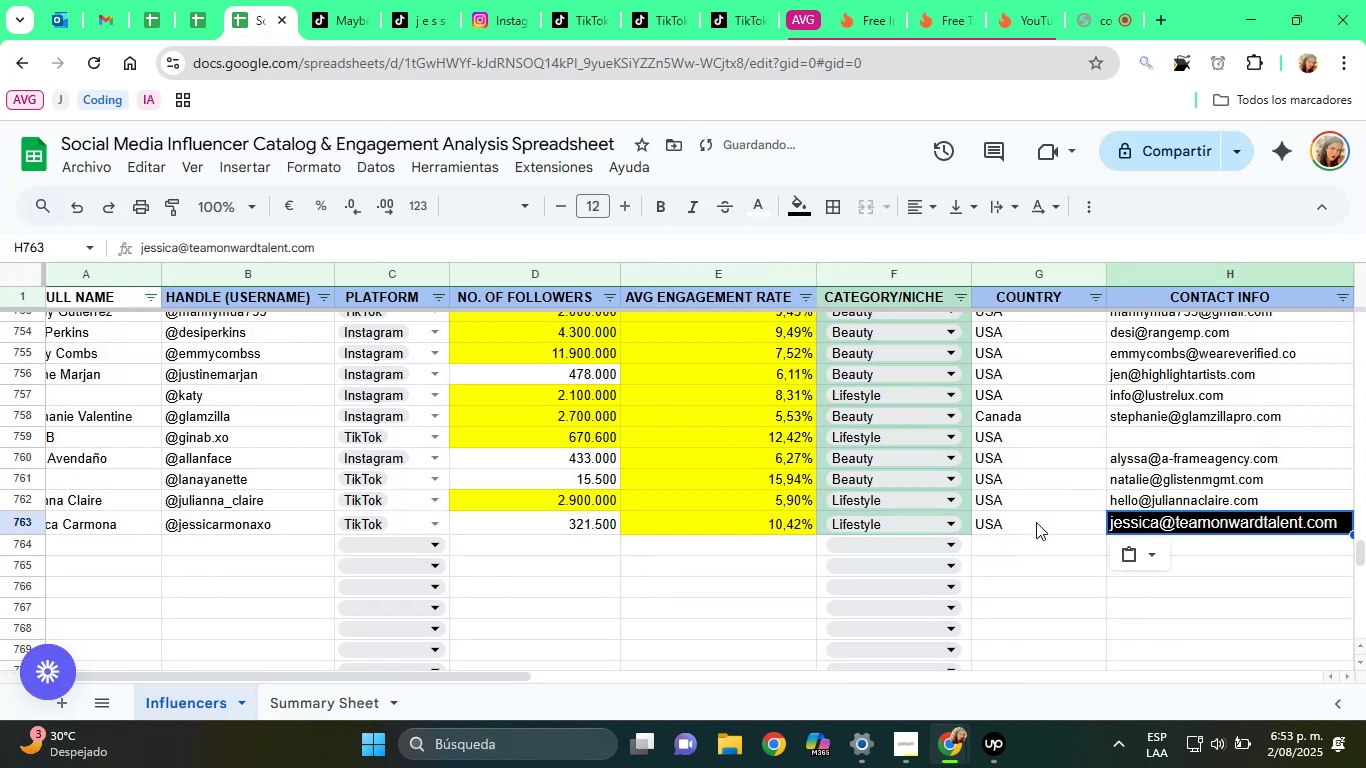 
key(ArrowRight)
 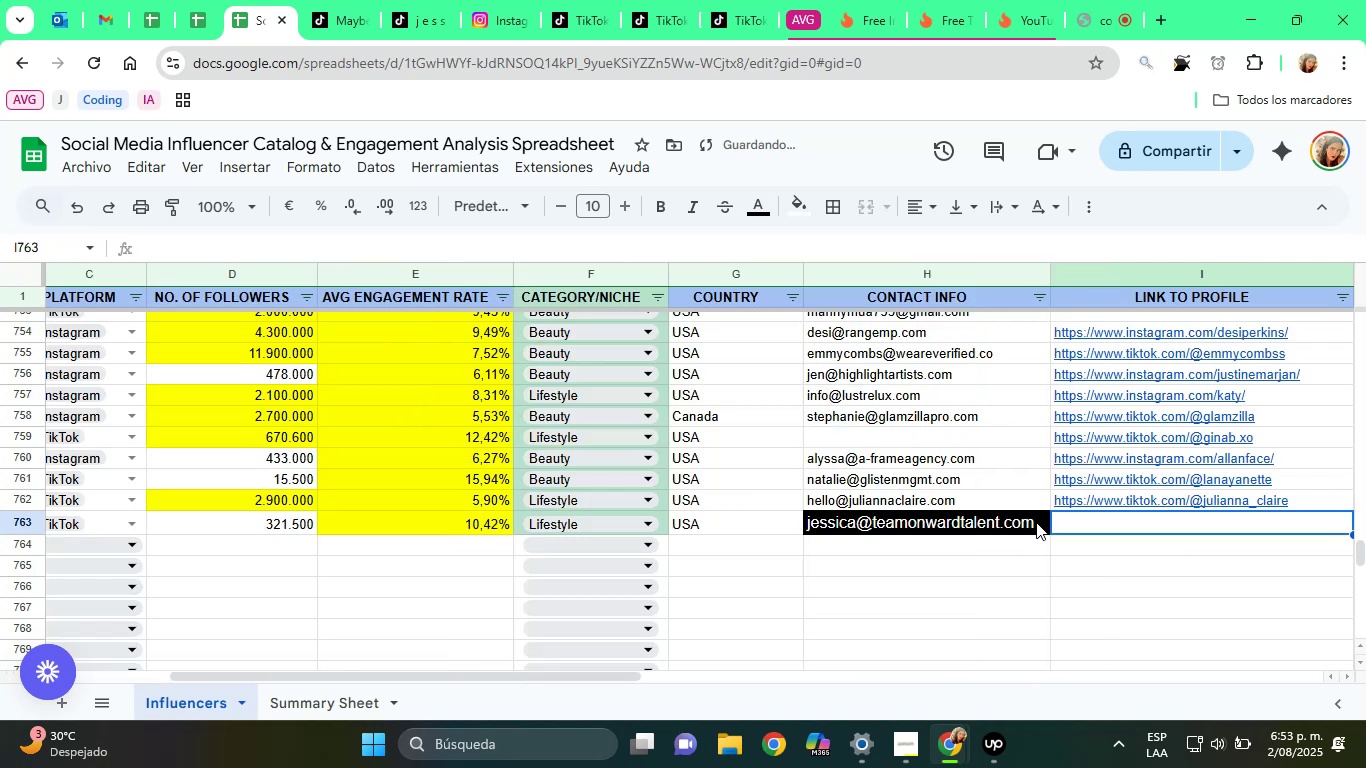 
left_click([1036, 522])
 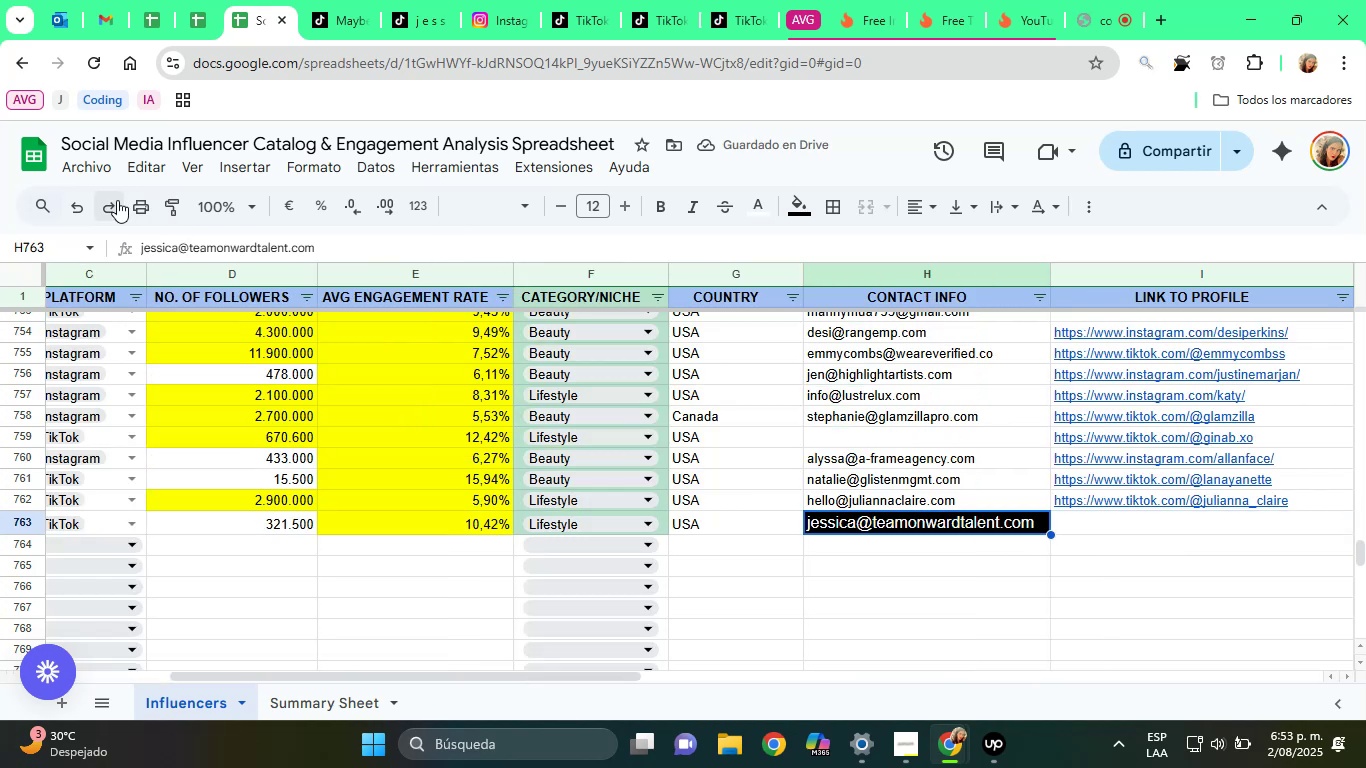 
left_click([82, 198])
 